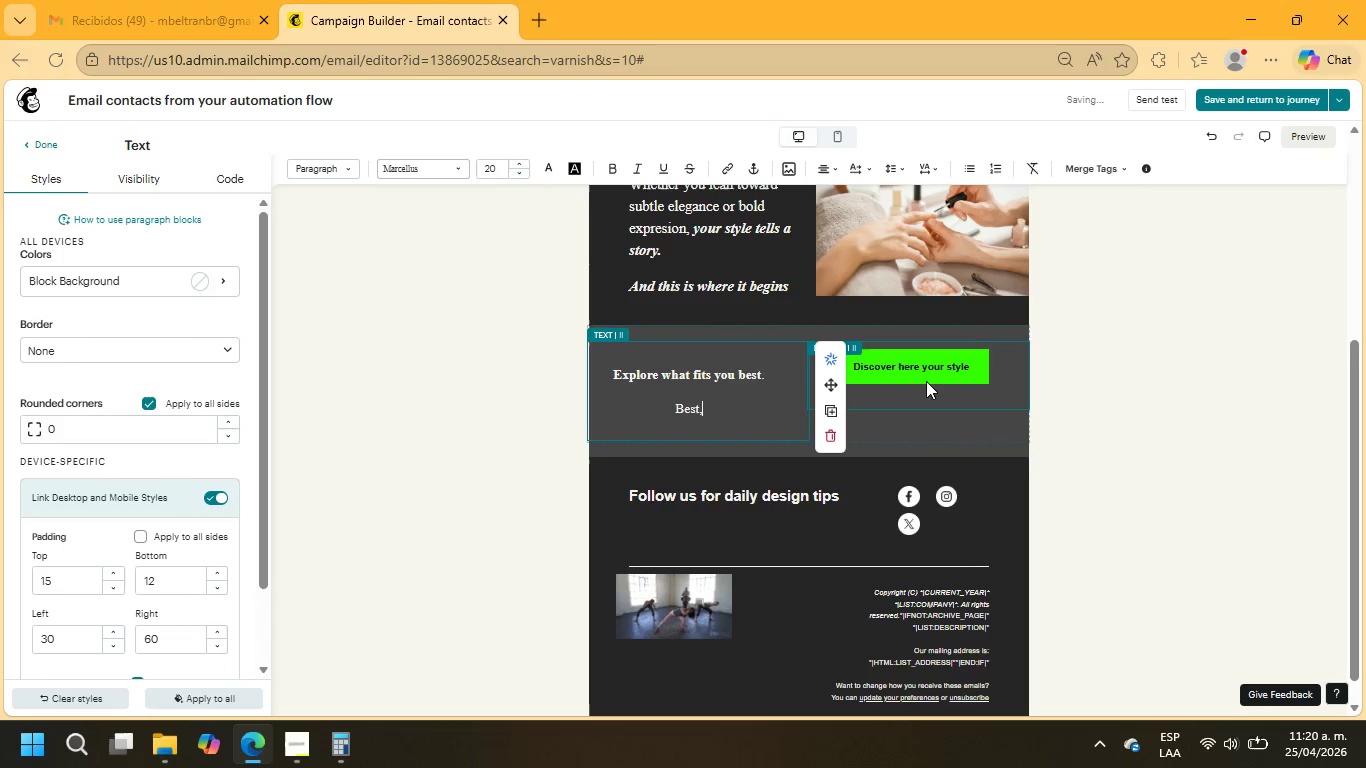 
key(Enter)
 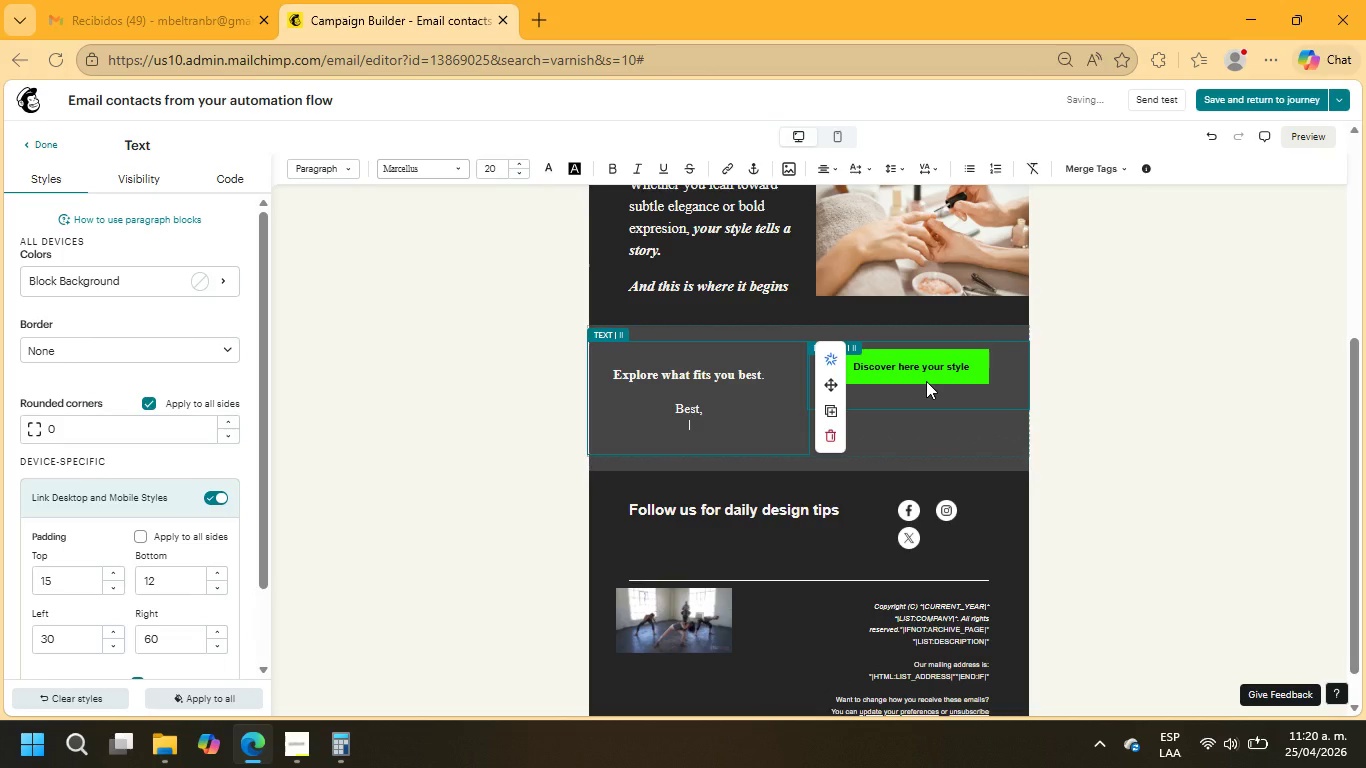 
type(-Varnish)
 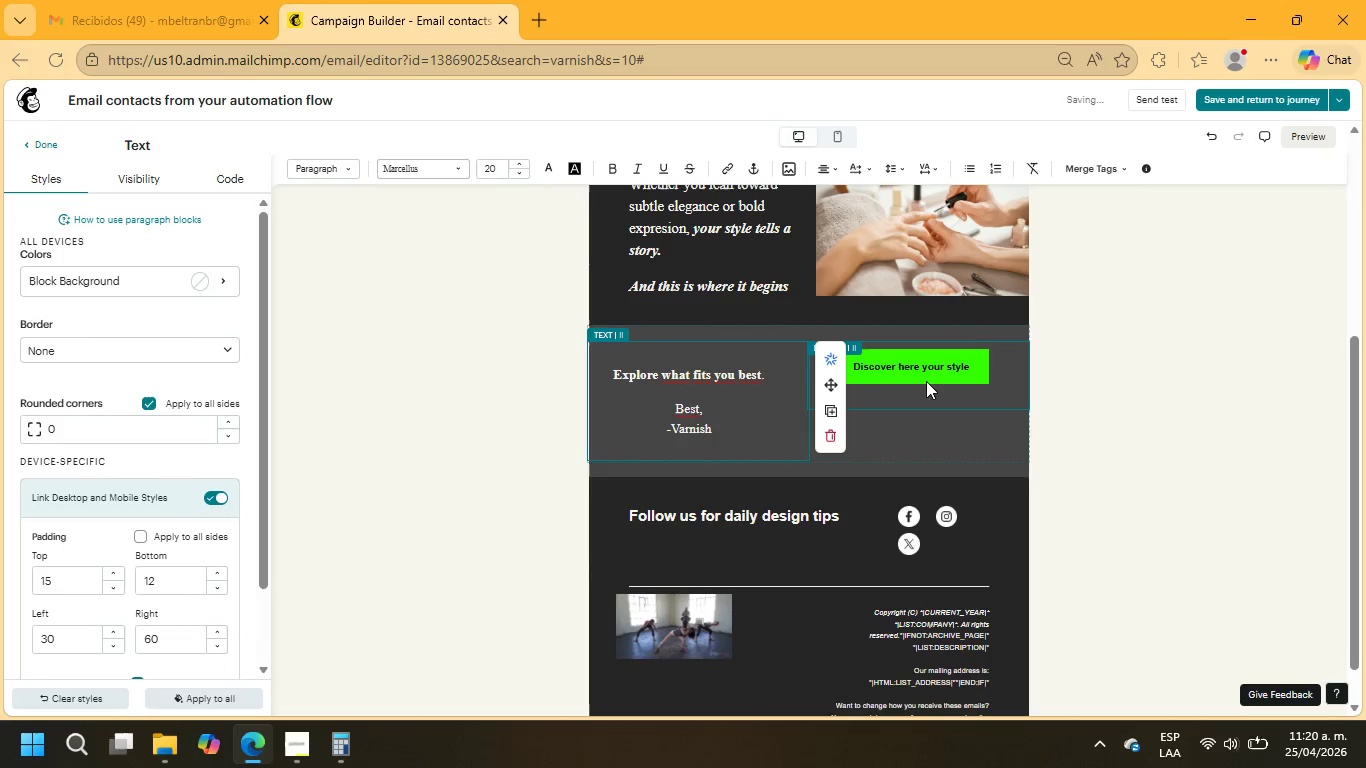 
type( ^ Vault Team)
 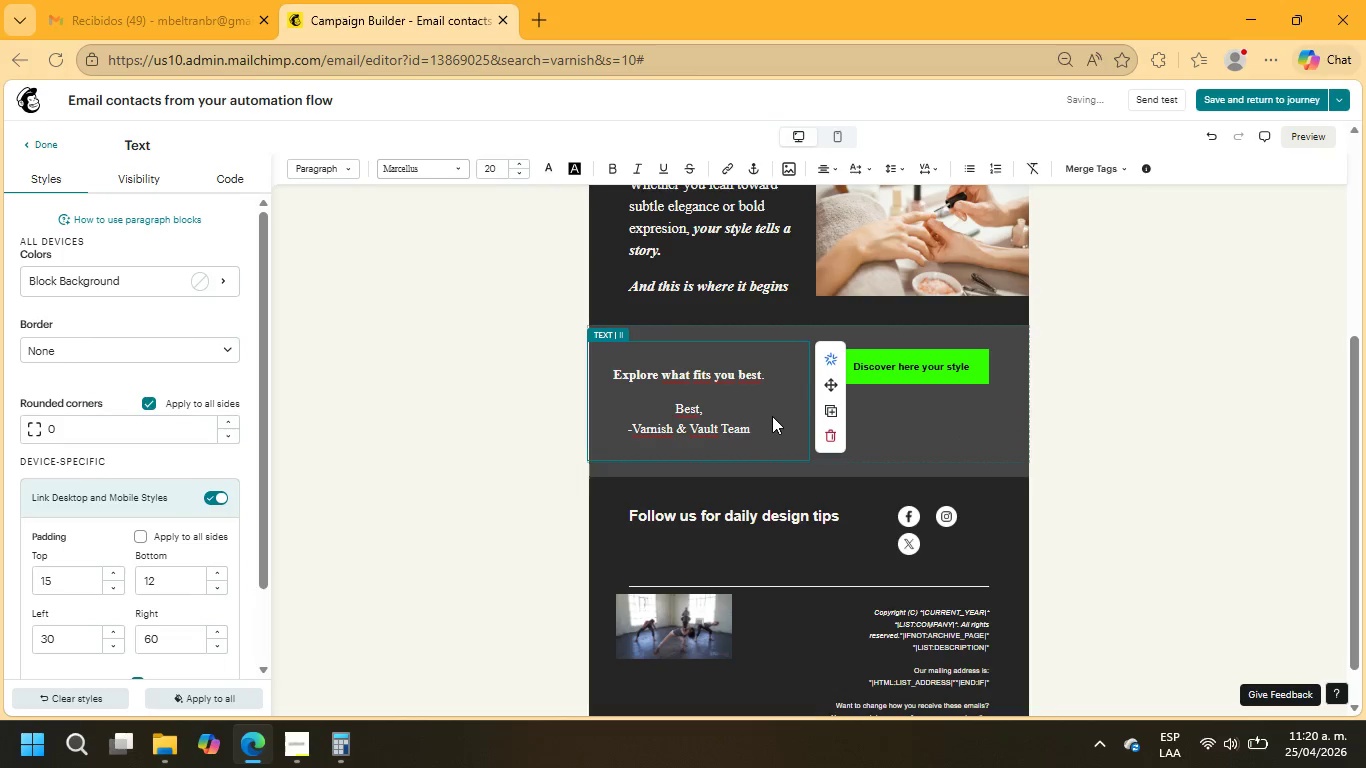 
wait(6.33)
 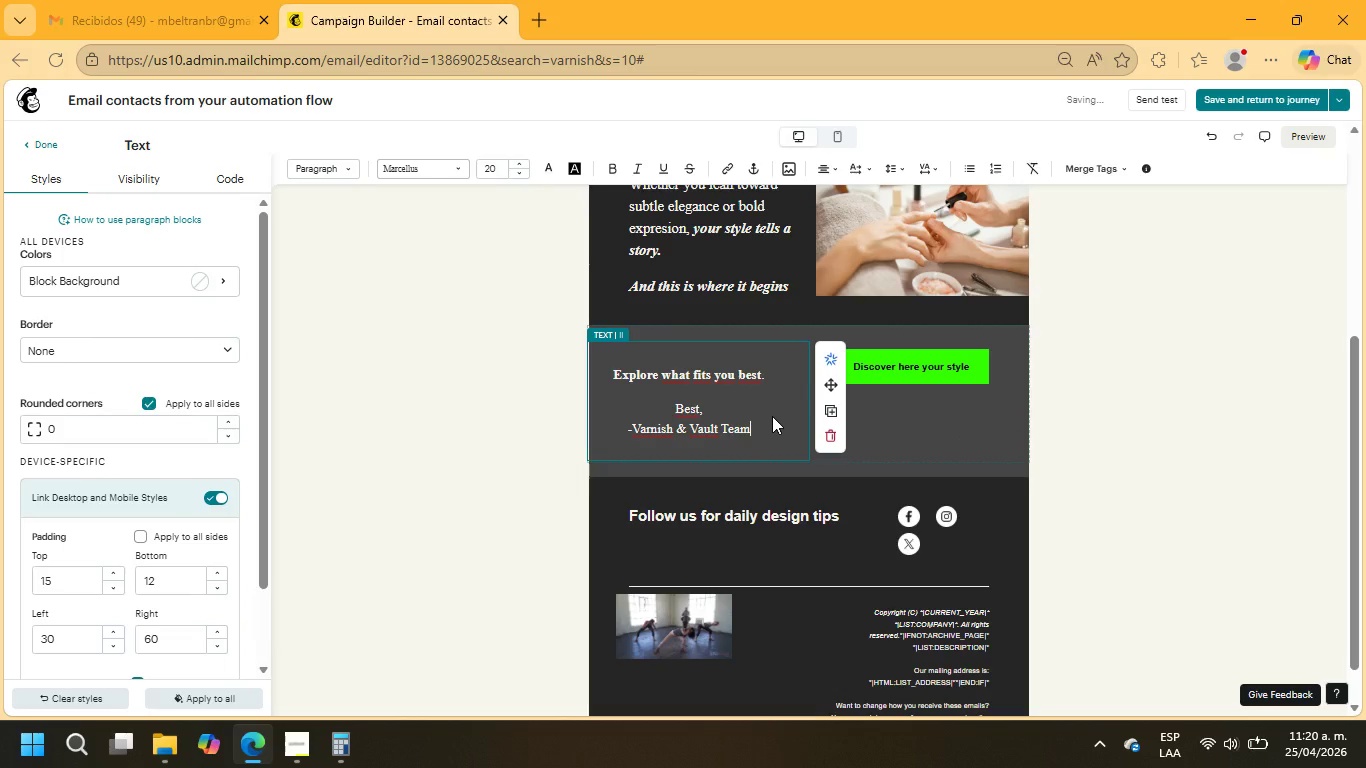 
left_click_drag(start_coordinate=[761, 429], to_coordinate=[655, 412])
 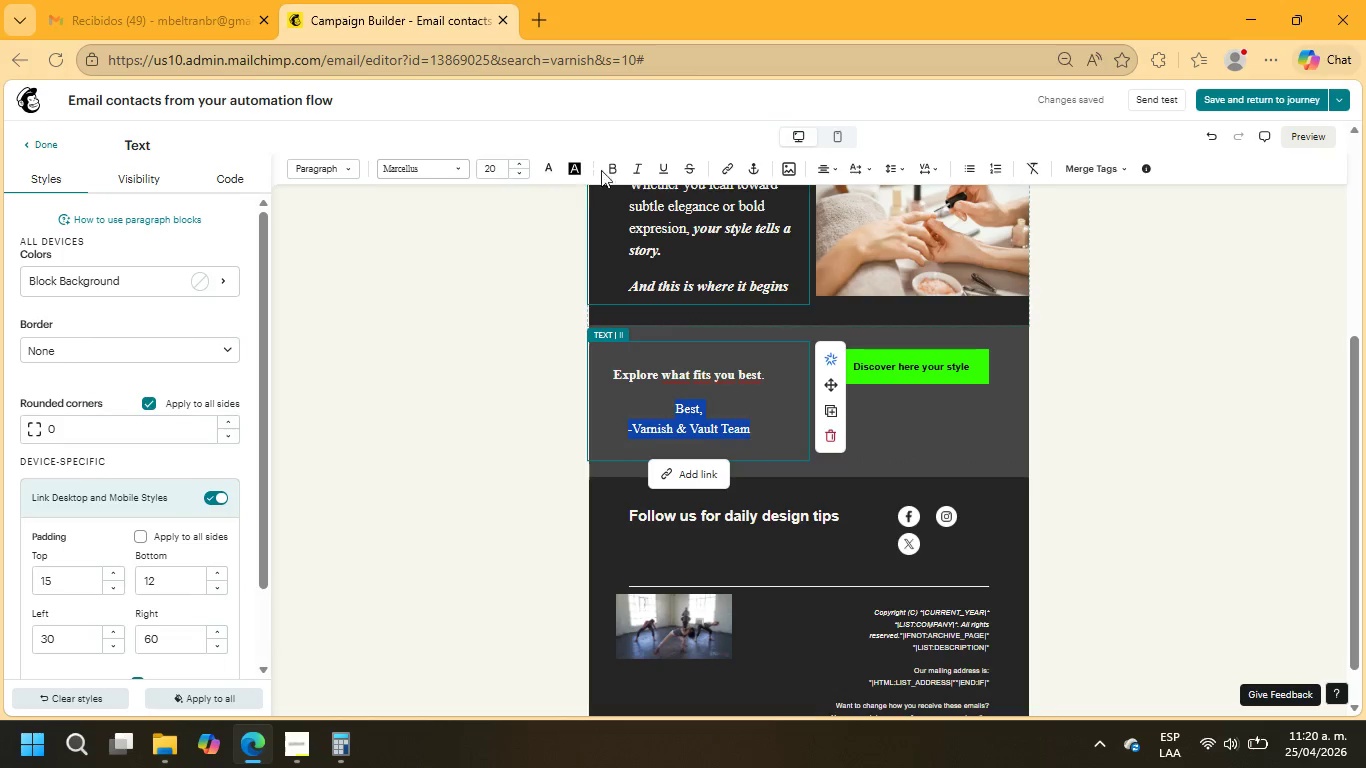 
left_click([607, 168])
 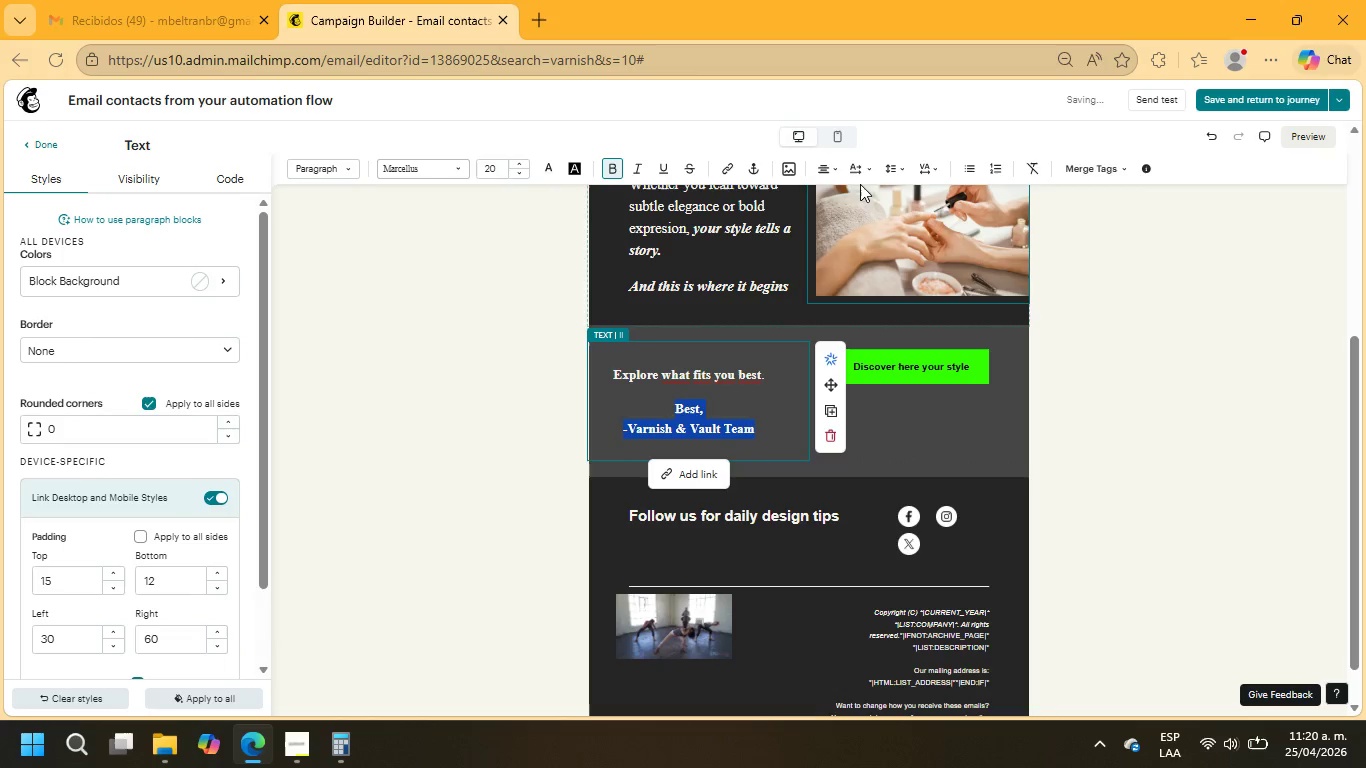 
left_click([825, 171])
 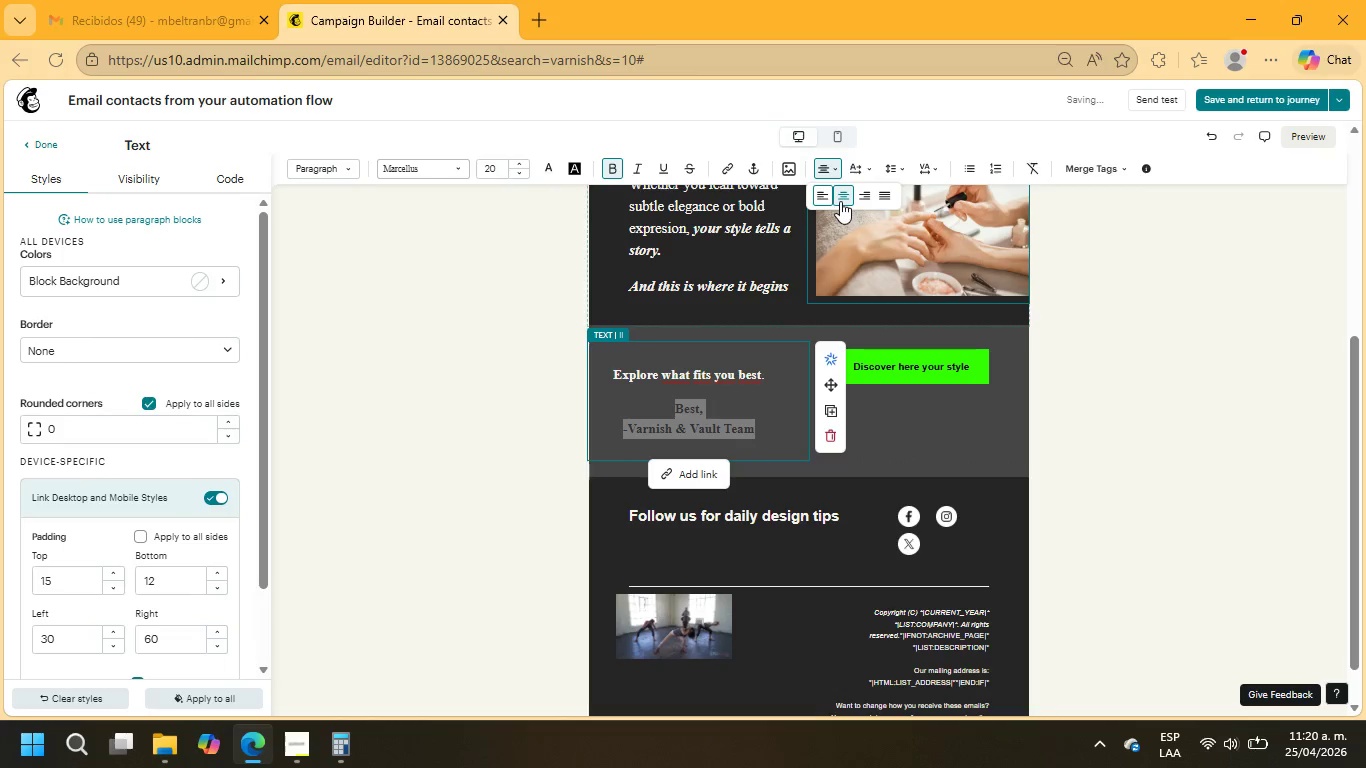 
left_click([818, 193])
 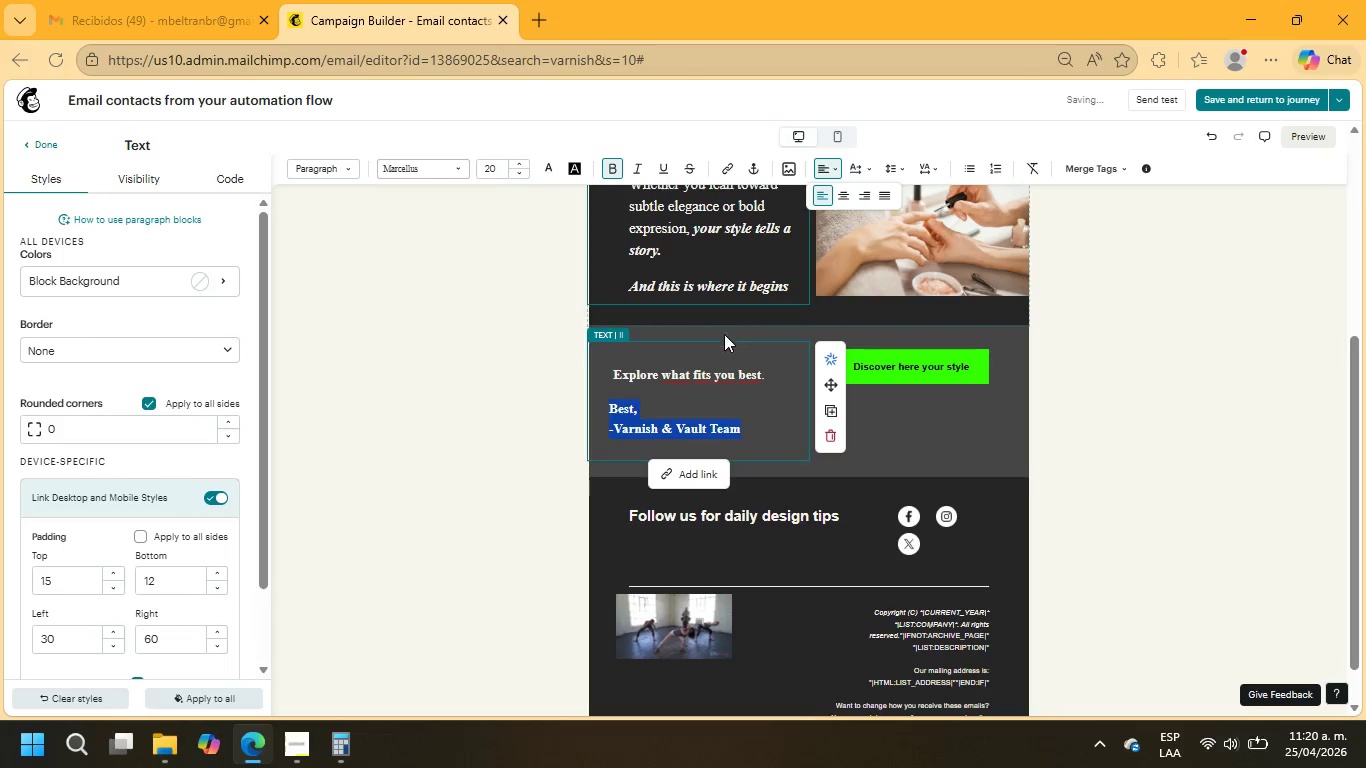 
left_click([750, 407])
 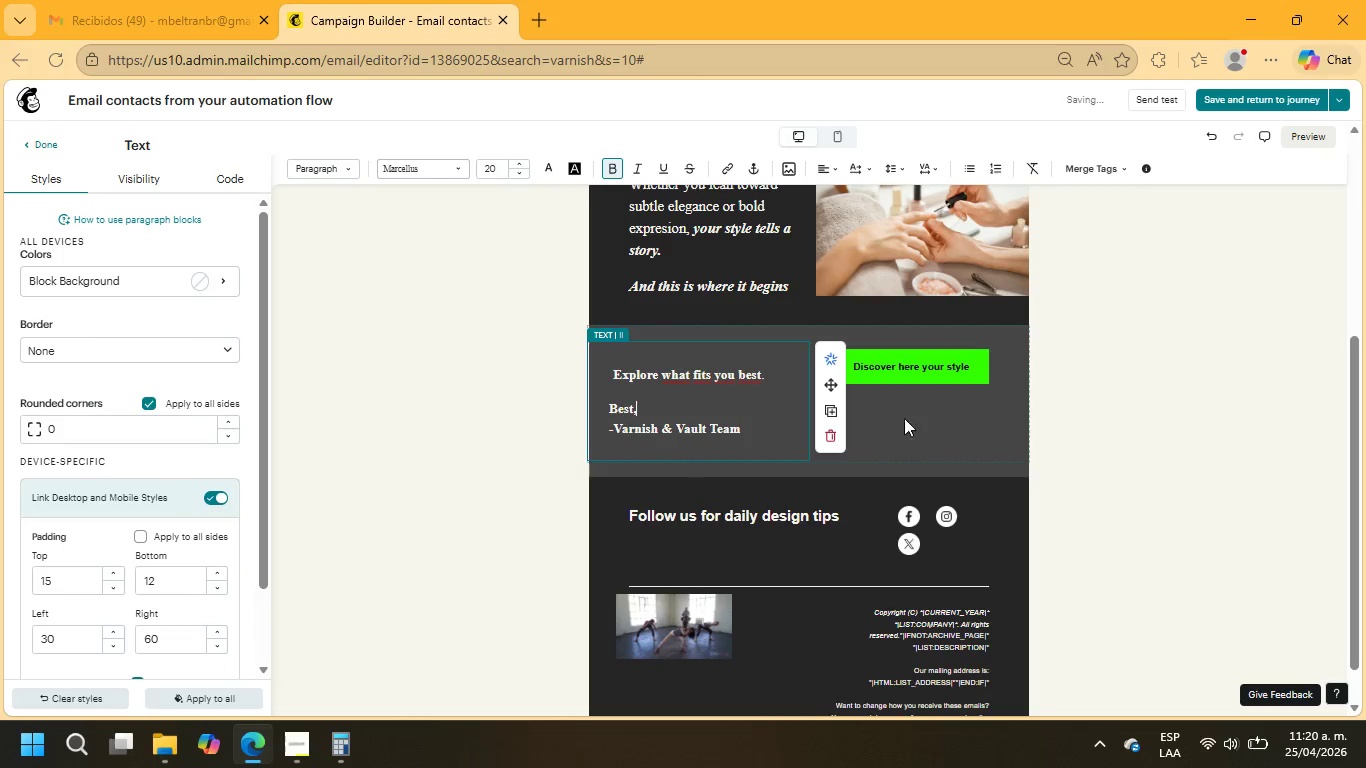 
left_click([963, 427])
 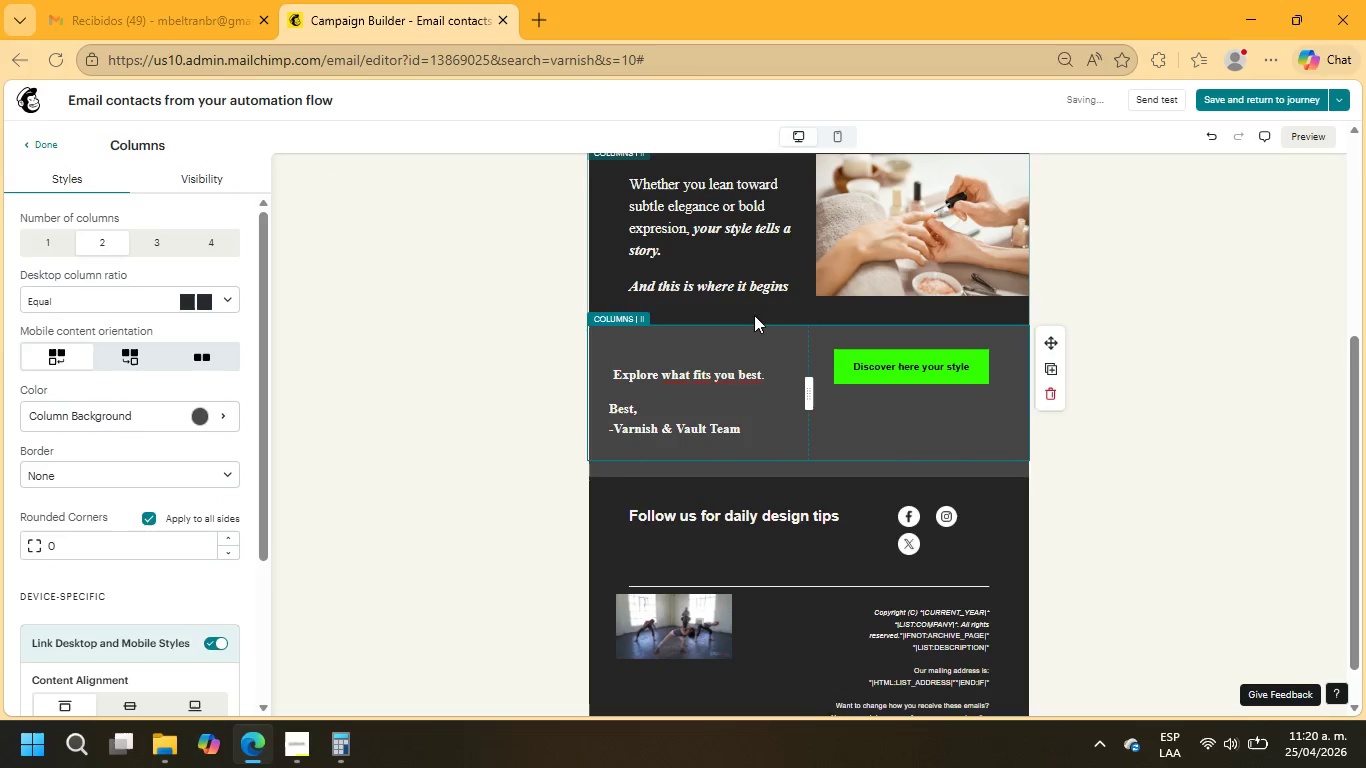 
left_click([733, 338])
 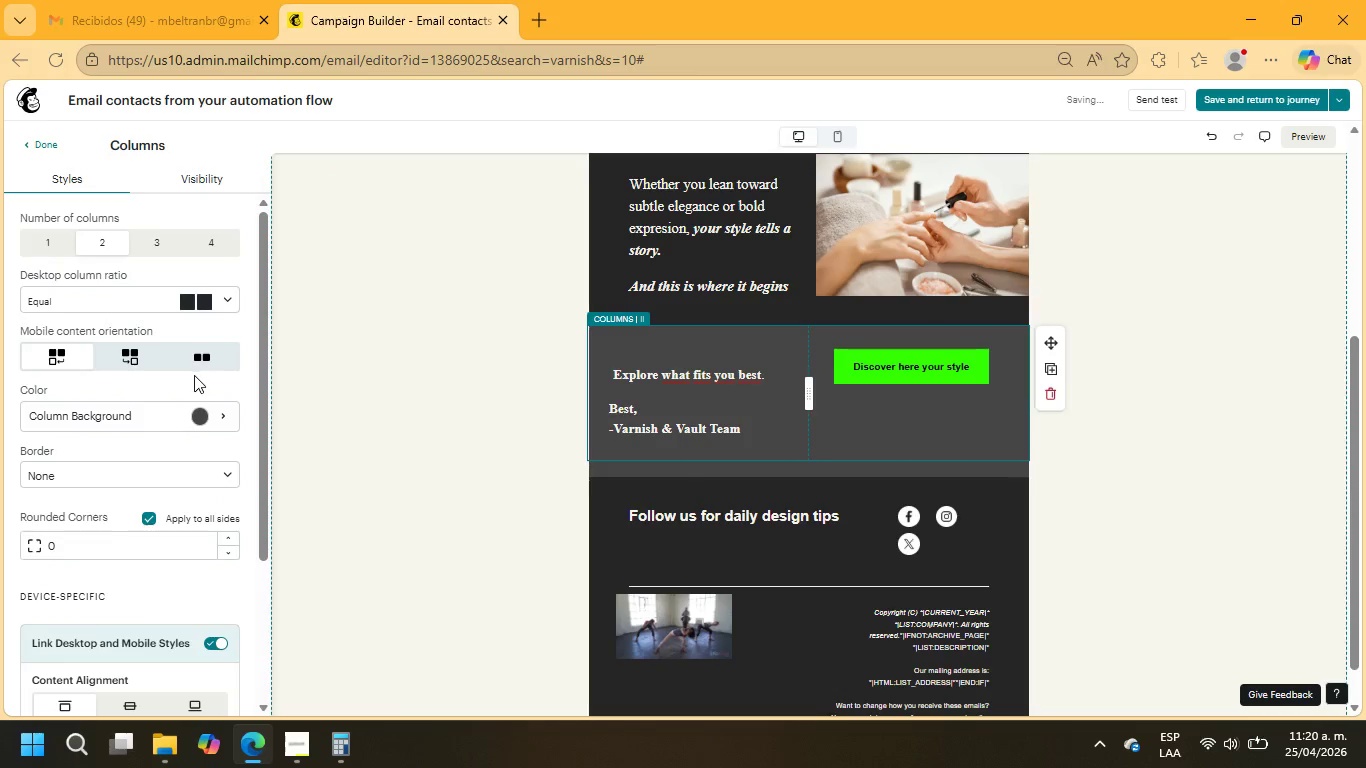 
left_click([190, 419])
 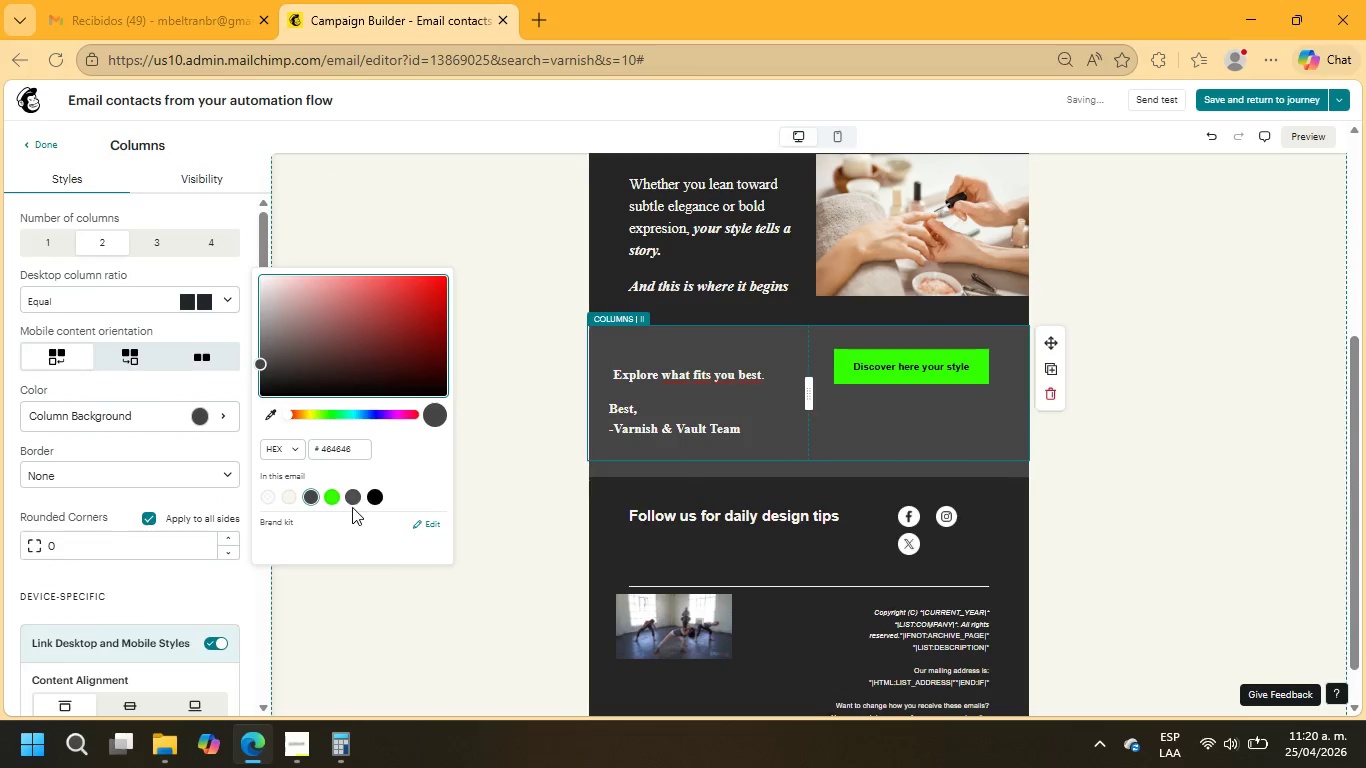 
left_click([355, 498])
 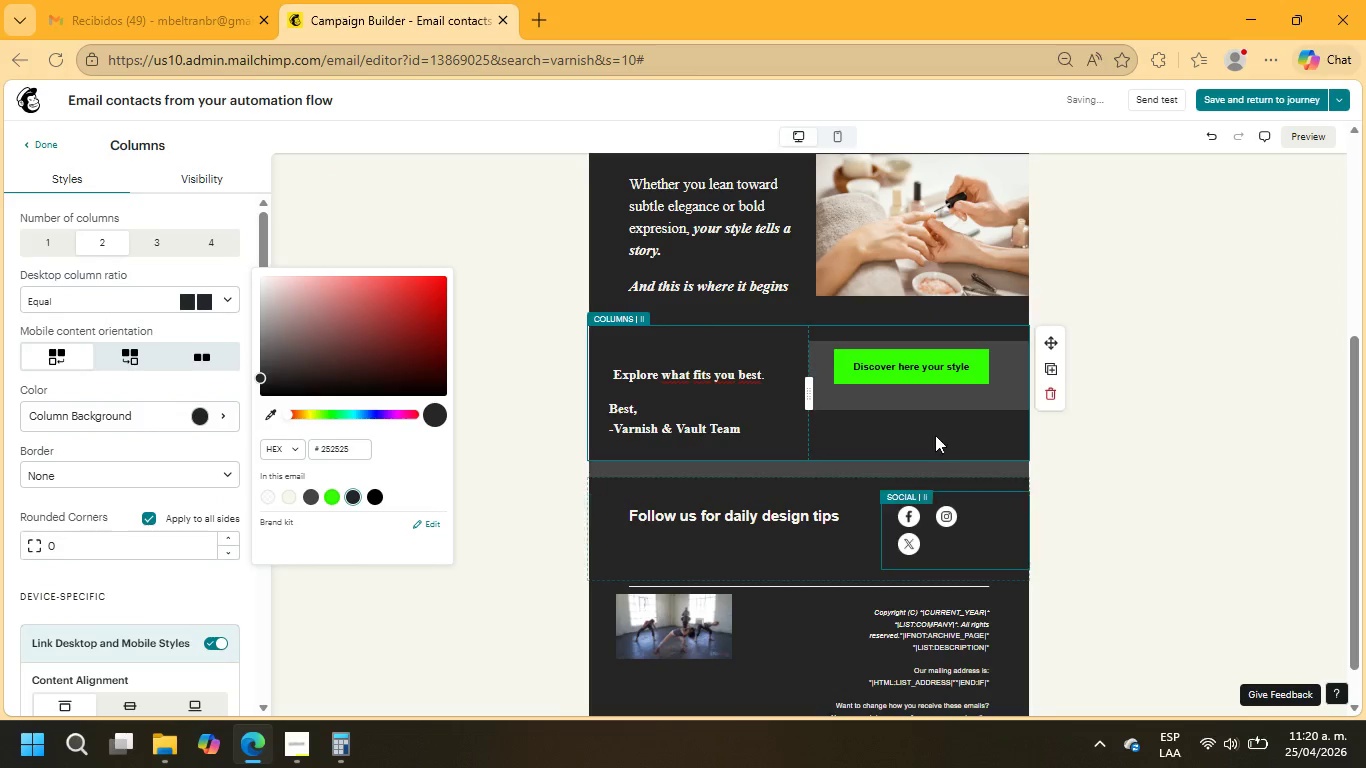 
left_click([919, 405])
 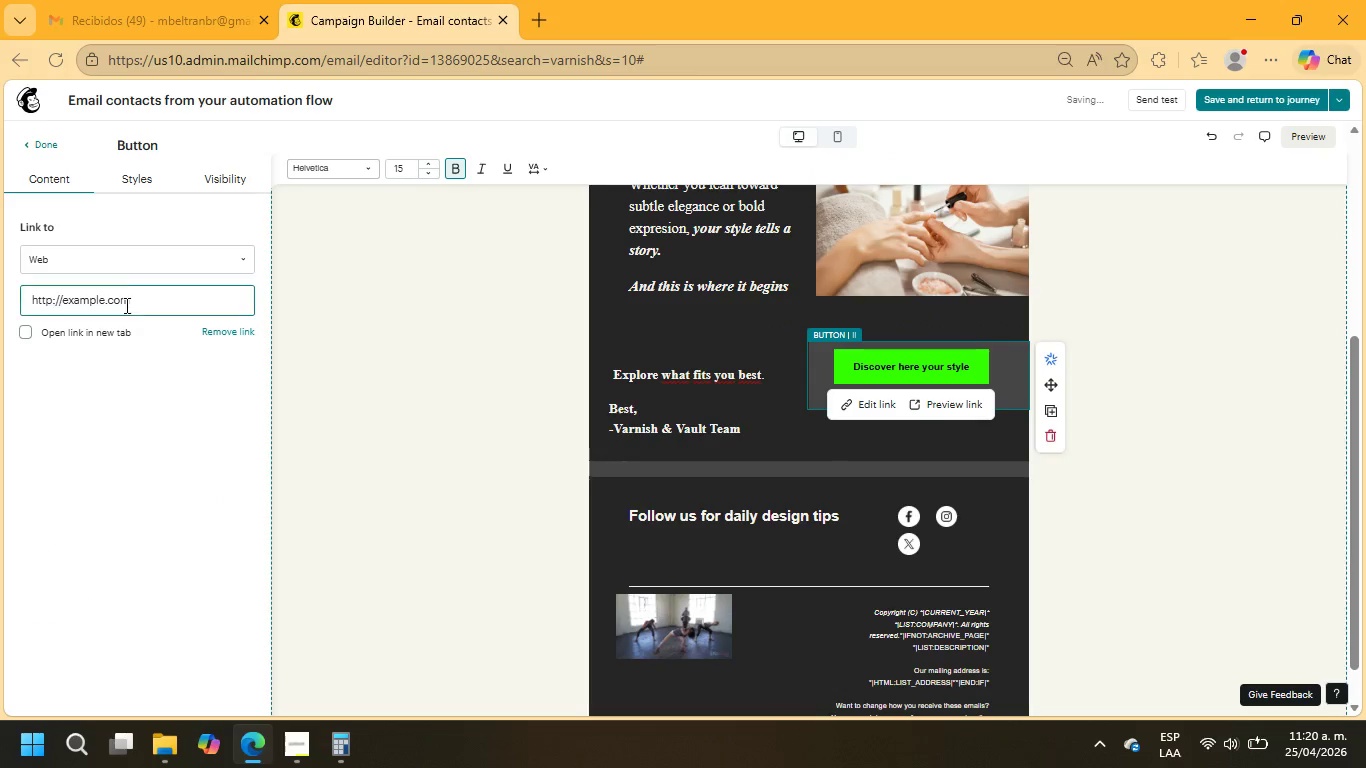 
left_click([125, 169])
 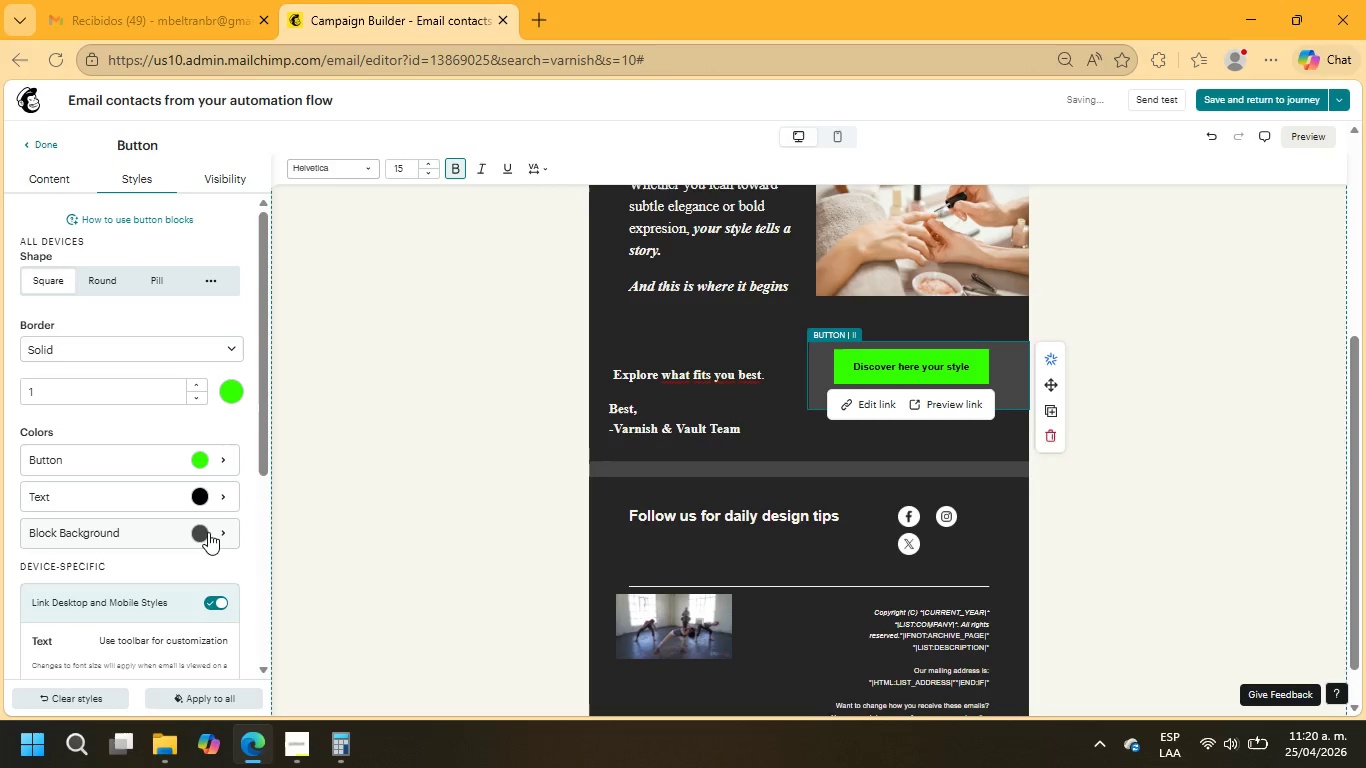 
left_click([197, 533])
 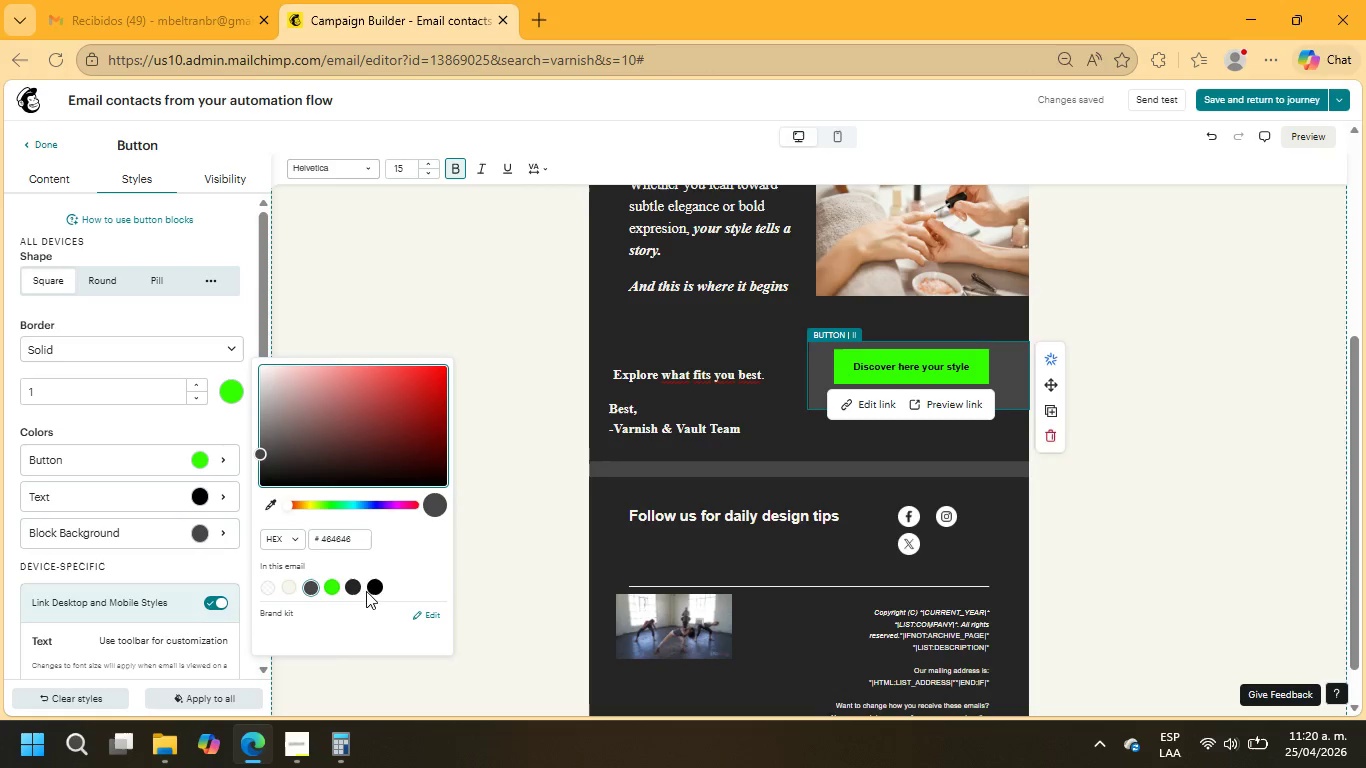 
left_click([355, 586])
 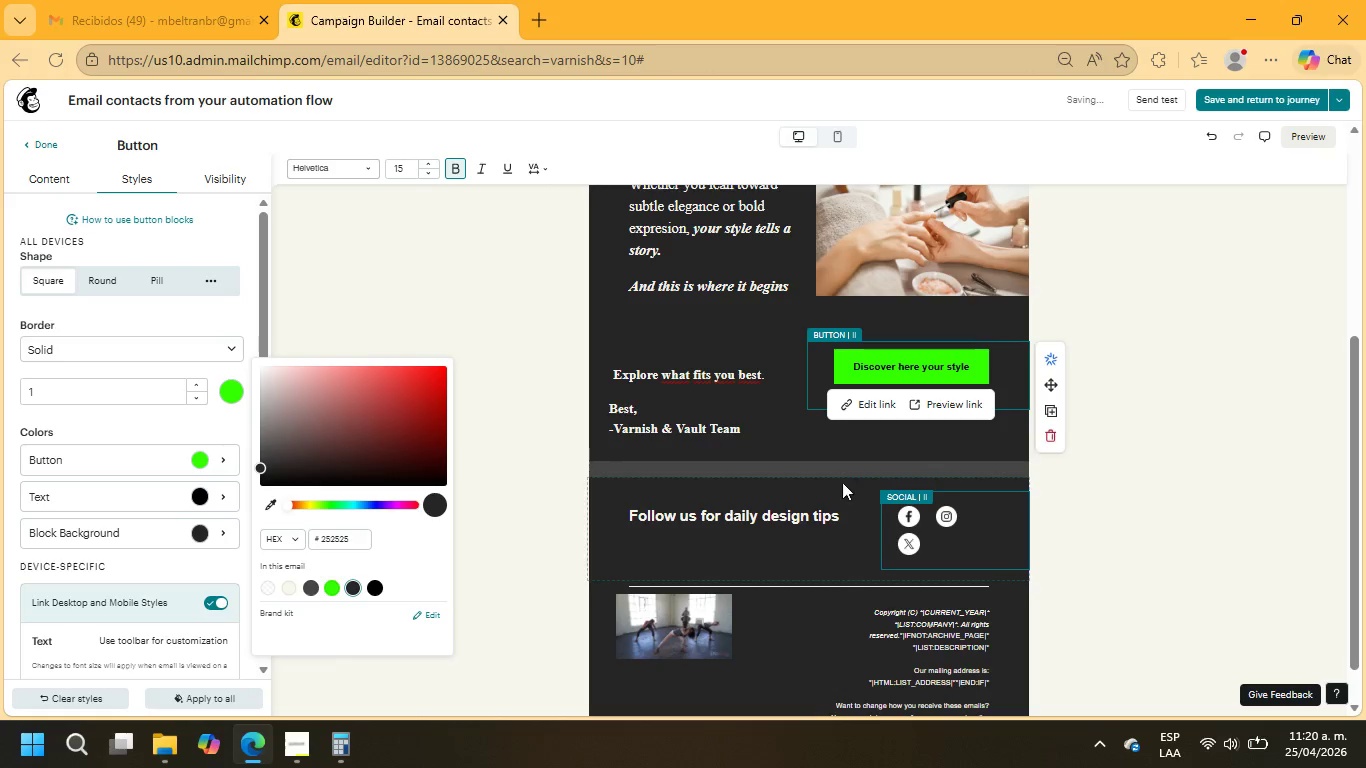 
left_click([817, 464])
 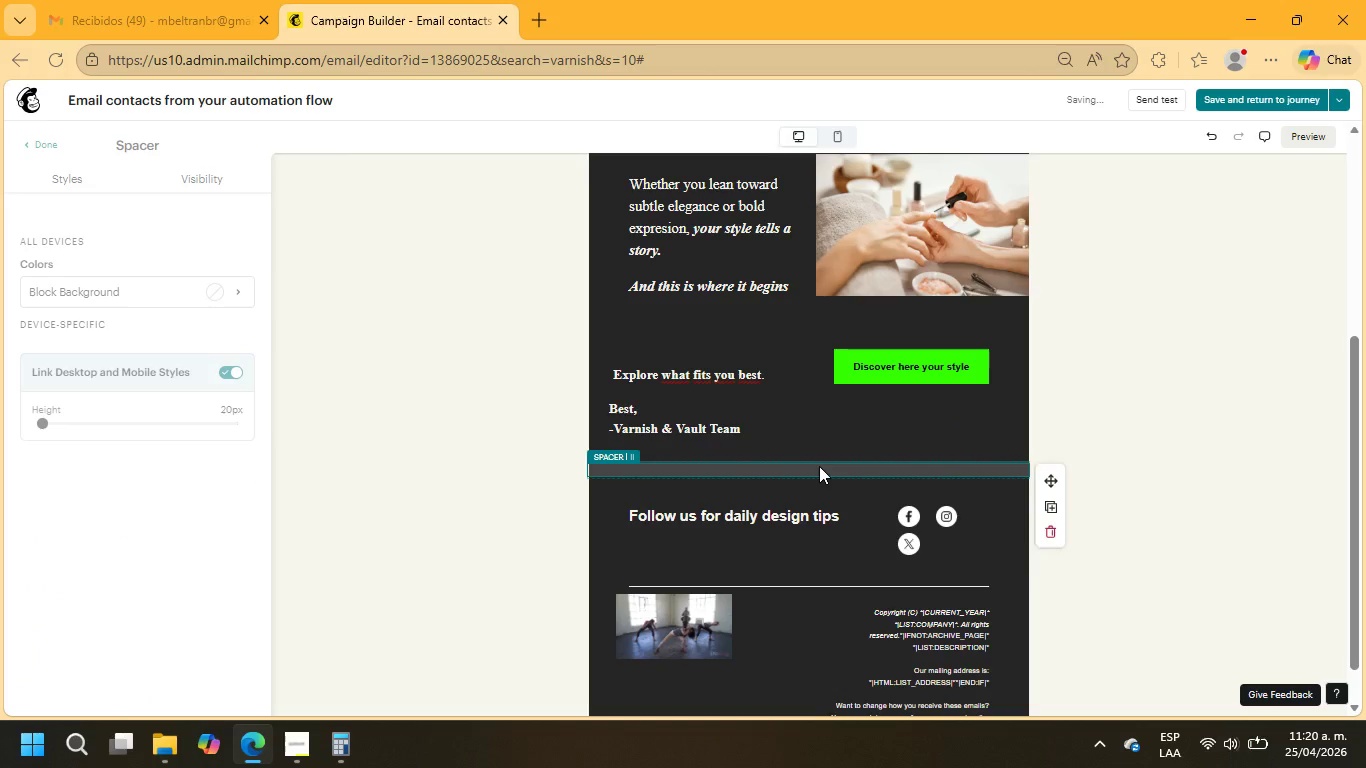 
left_click([819, 466])
 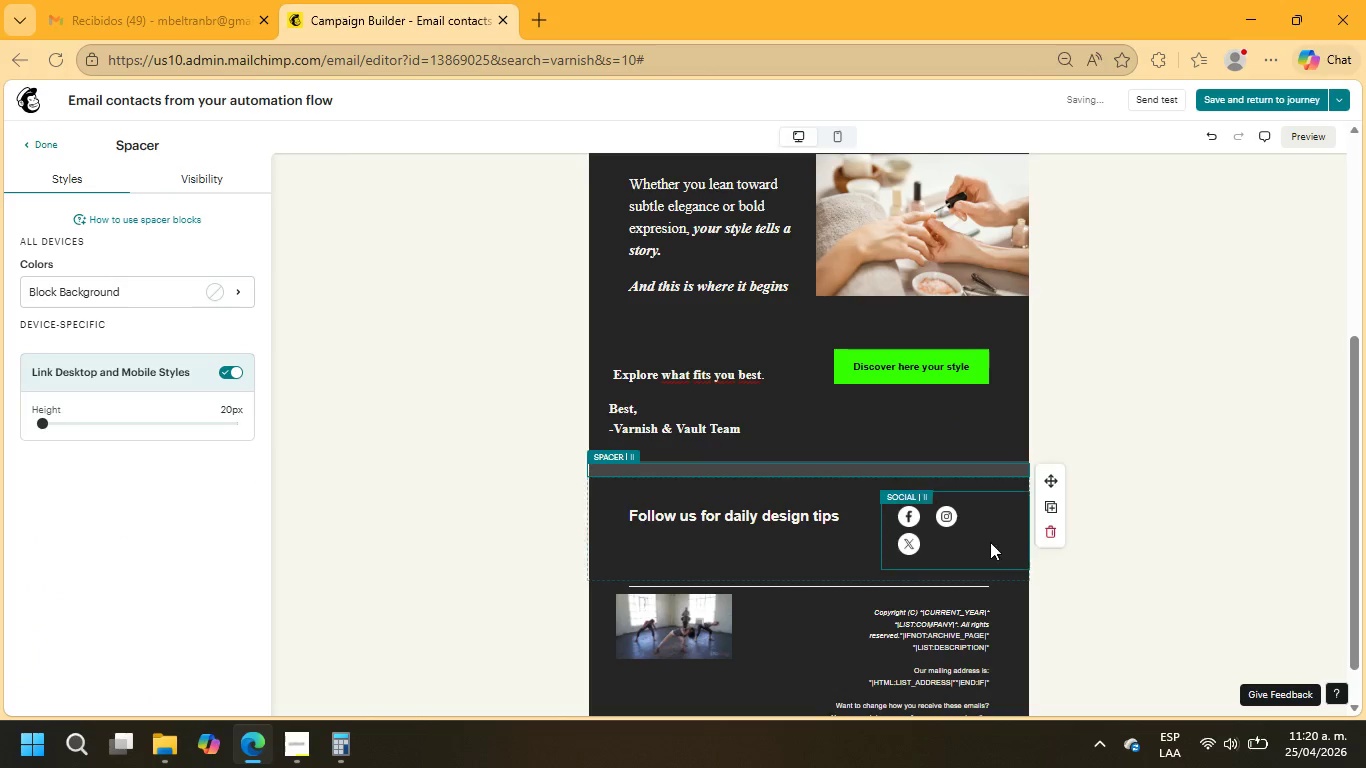 
left_click([1060, 534])
 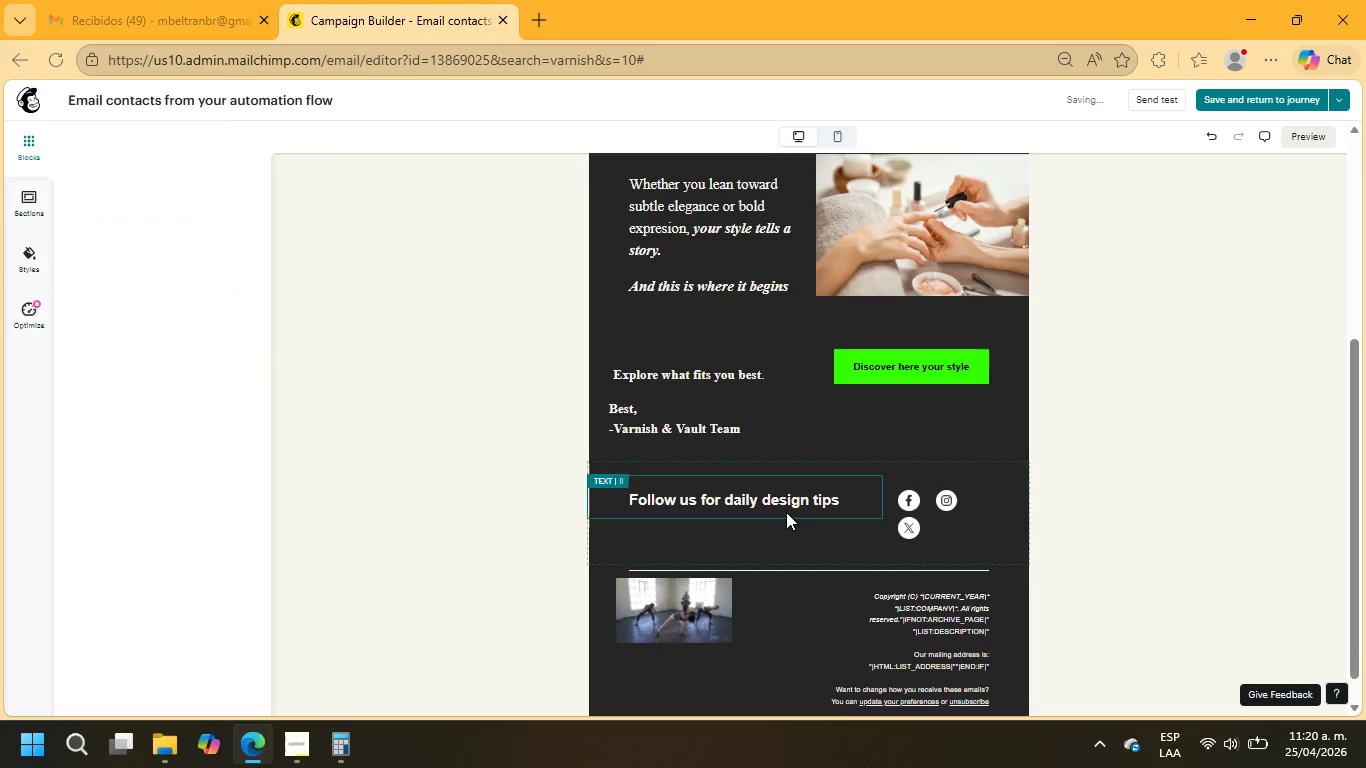 
left_click([781, 505])
 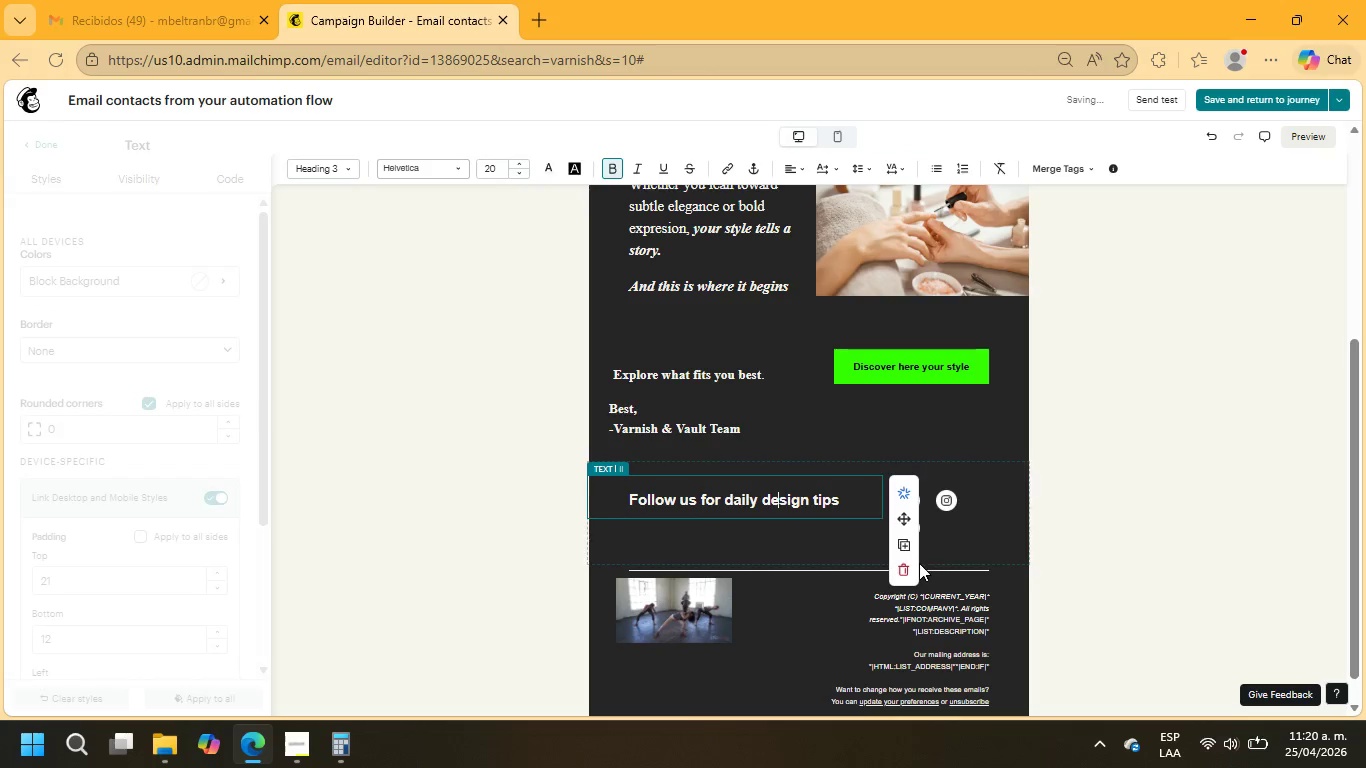 
left_click([903, 571])
 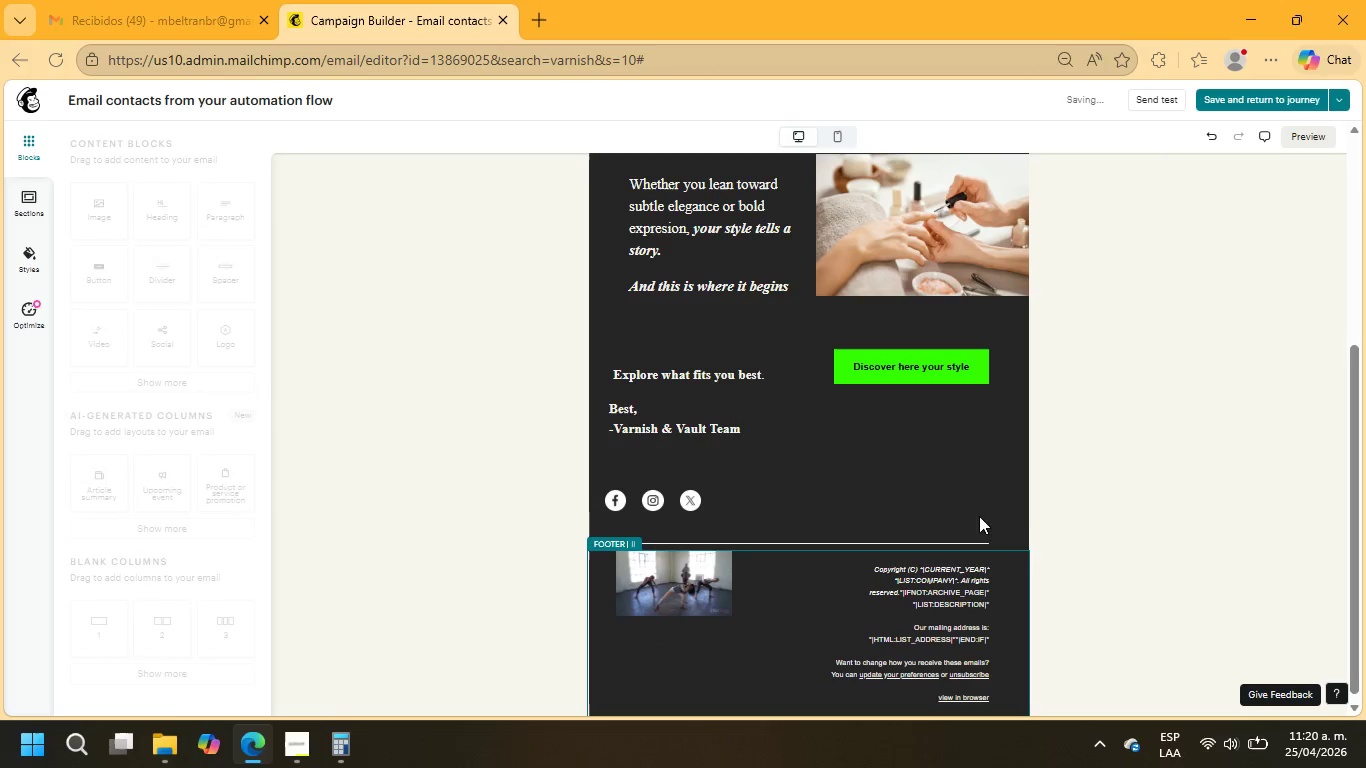 
left_click([983, 500])
 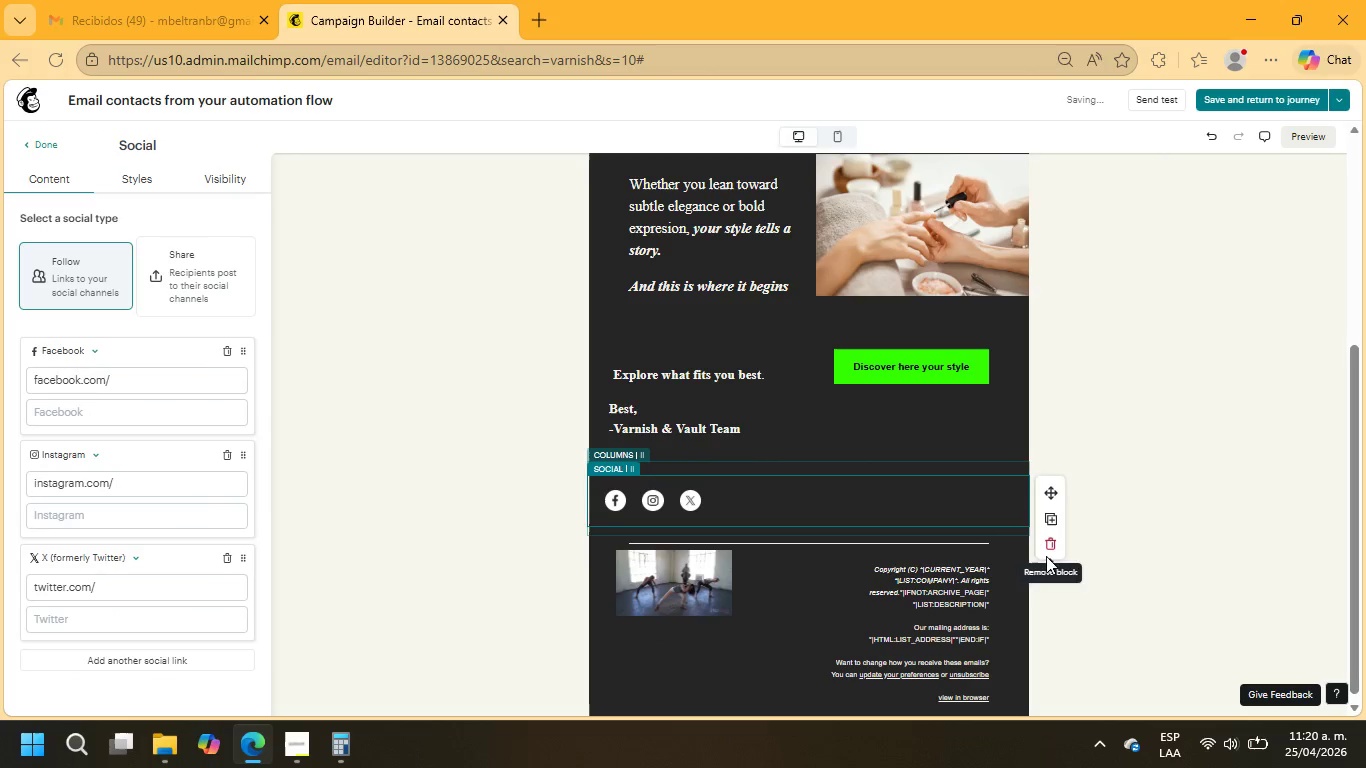 
left_click([1050, 550])
 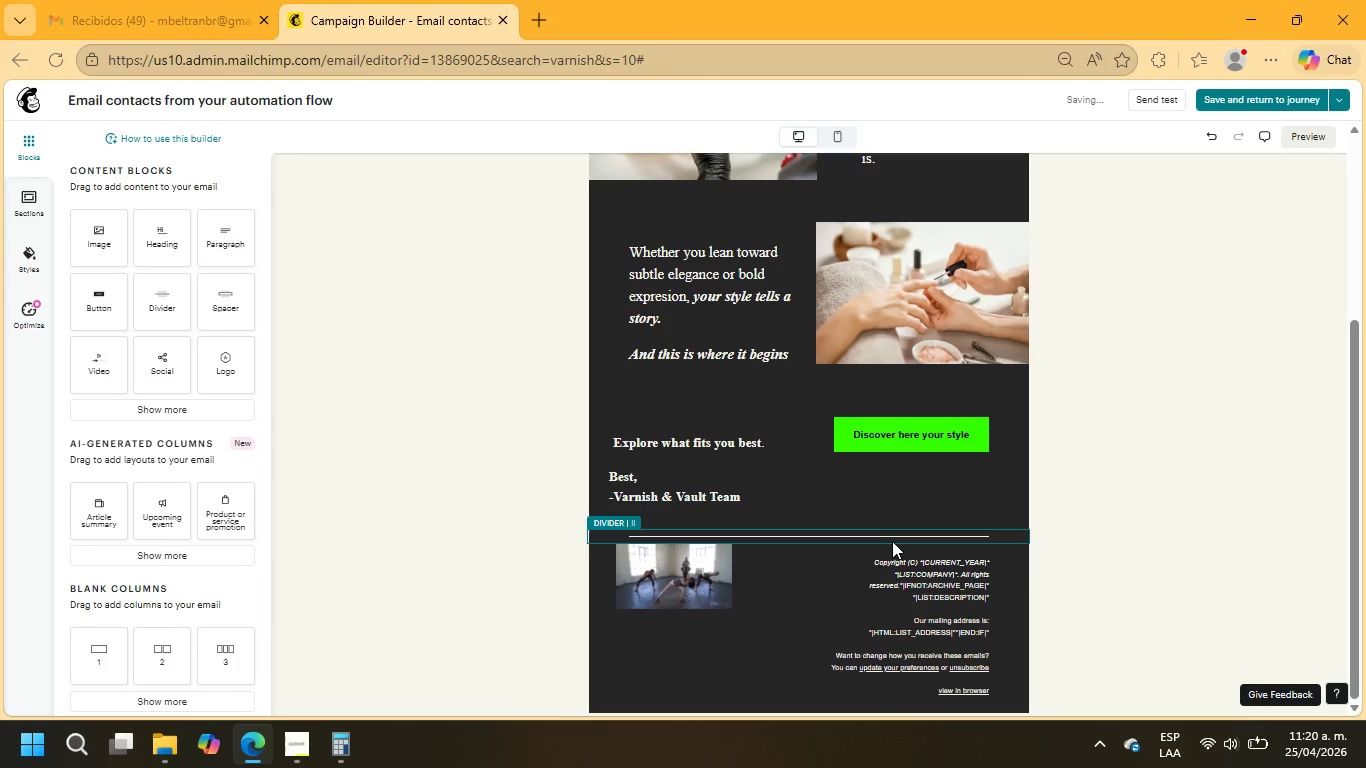 
left_click([697, 572])
 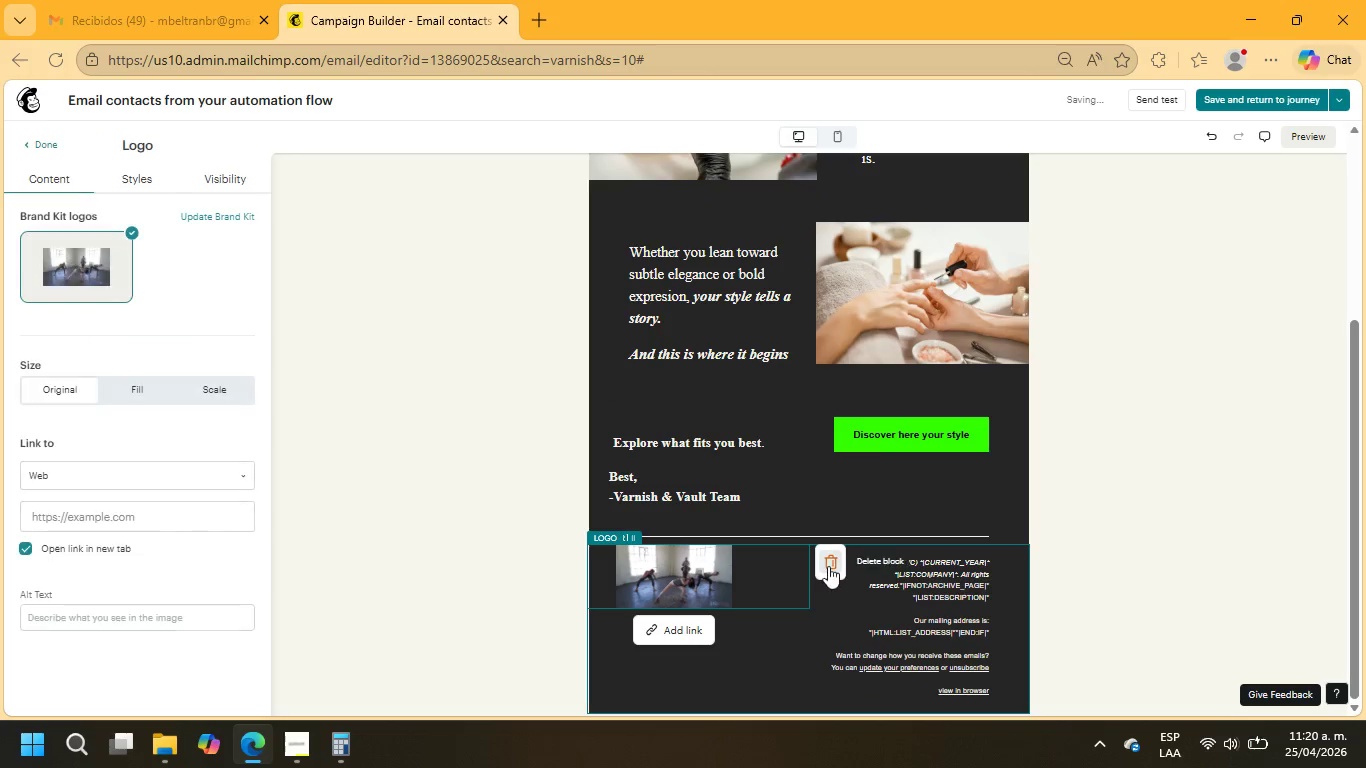 
left_click([828, 564])
 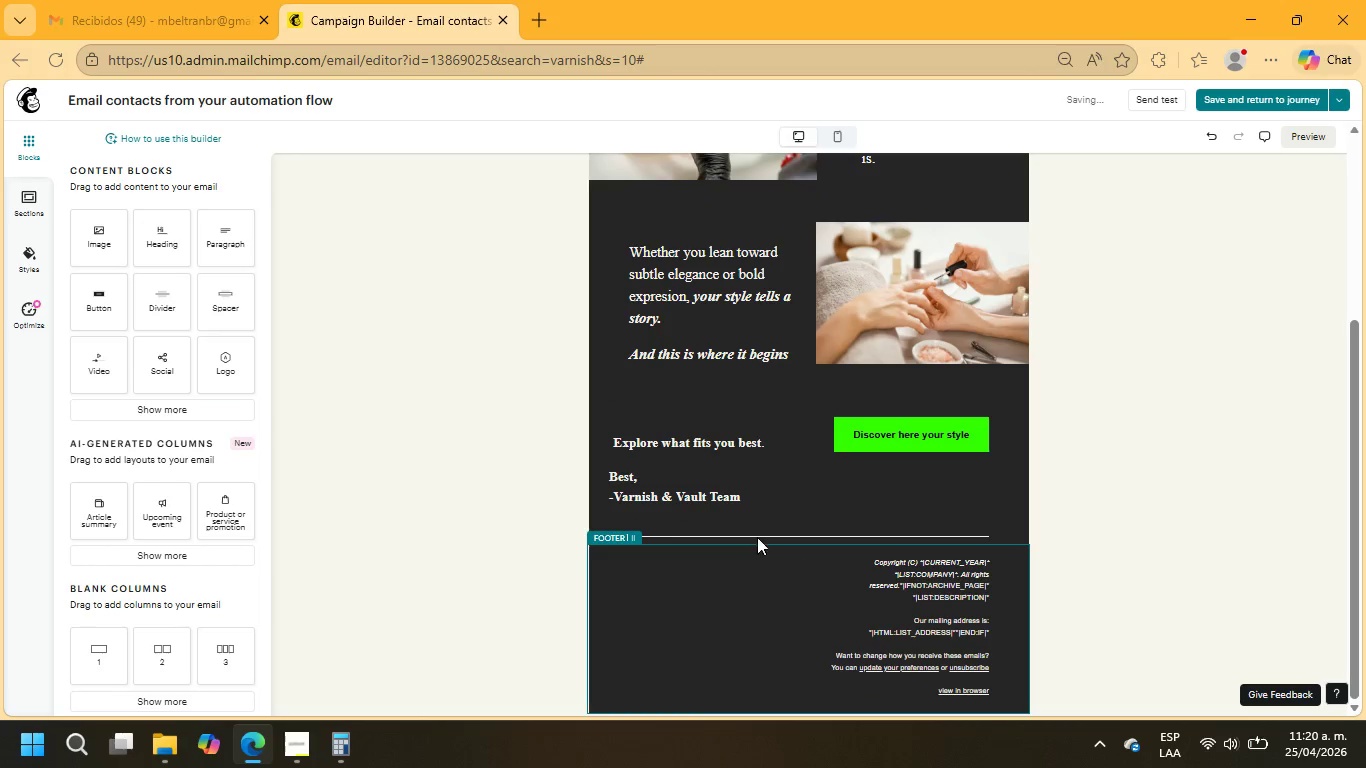 
left_click([693, 451])
 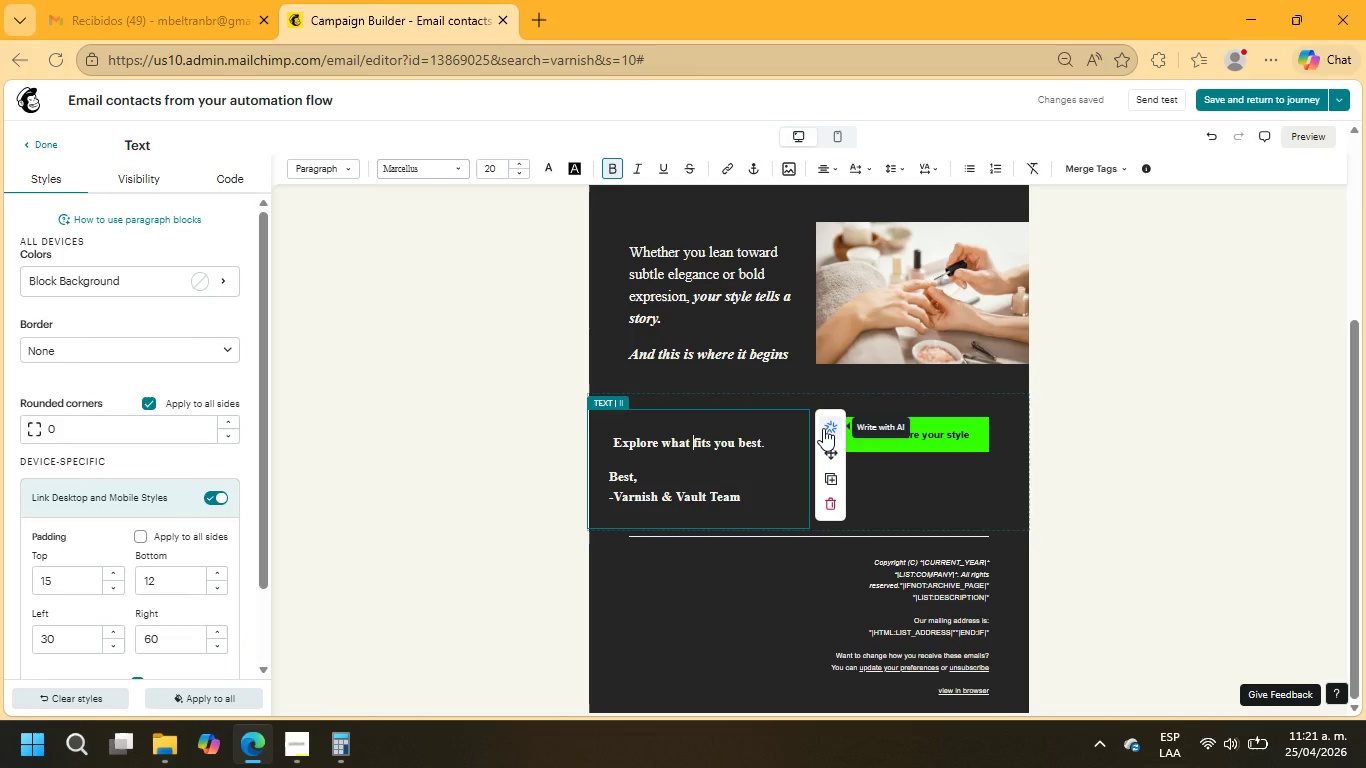 
wait(38.22)
 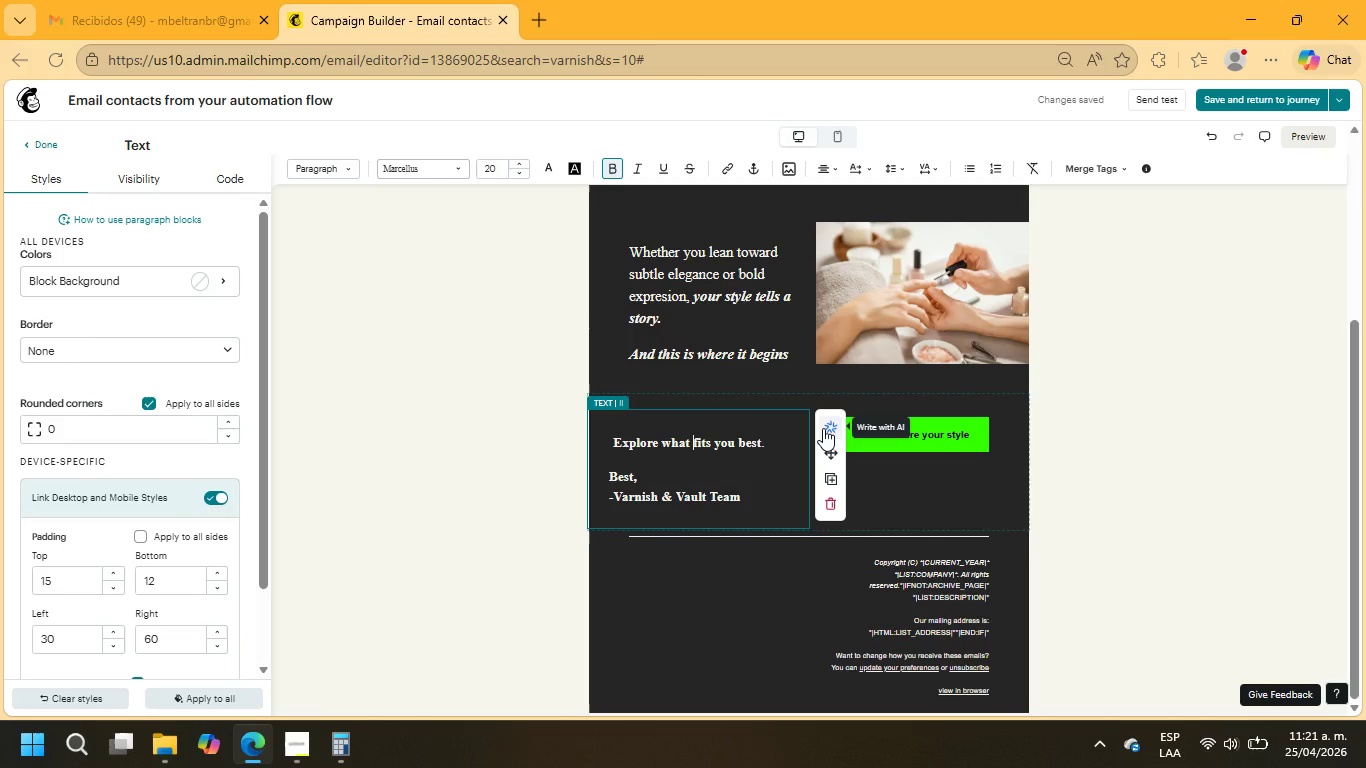 
left_click([892, 419])
 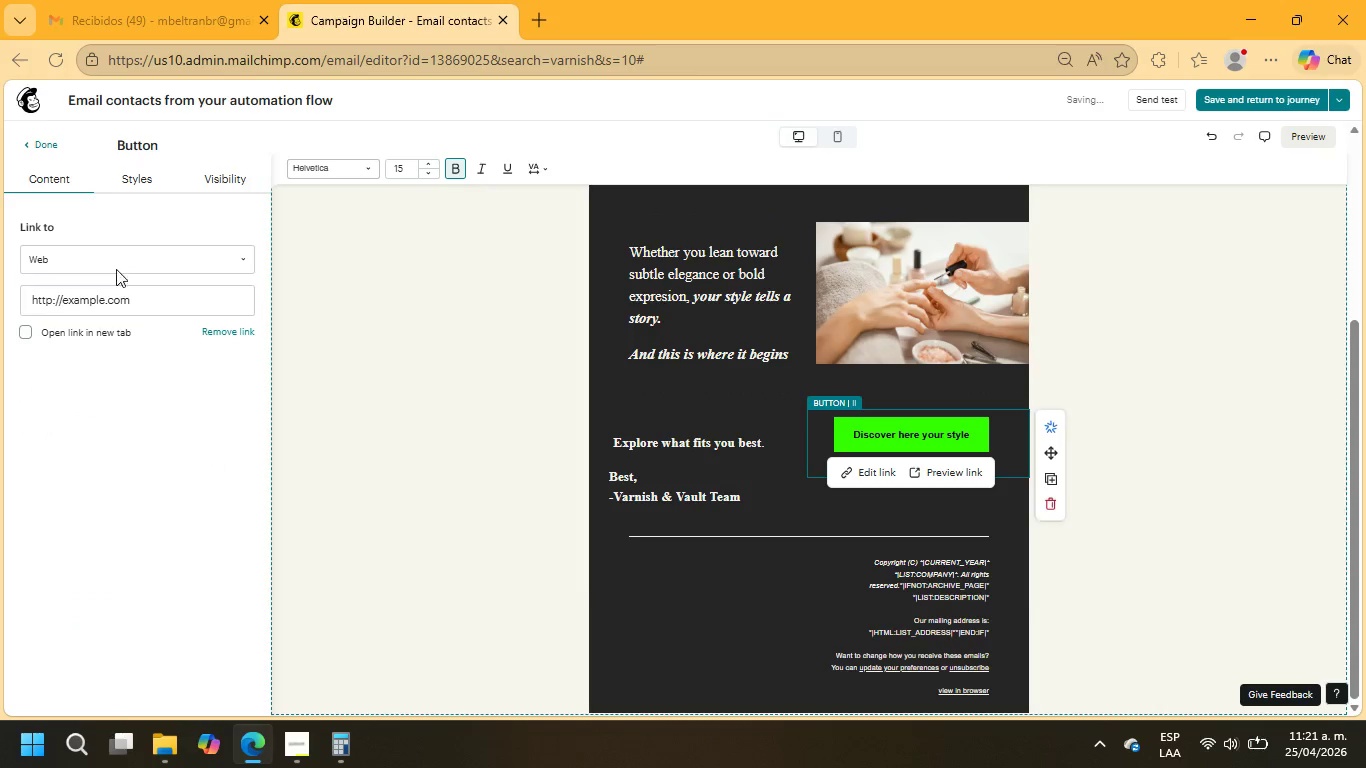 
left_click([130, 181])
 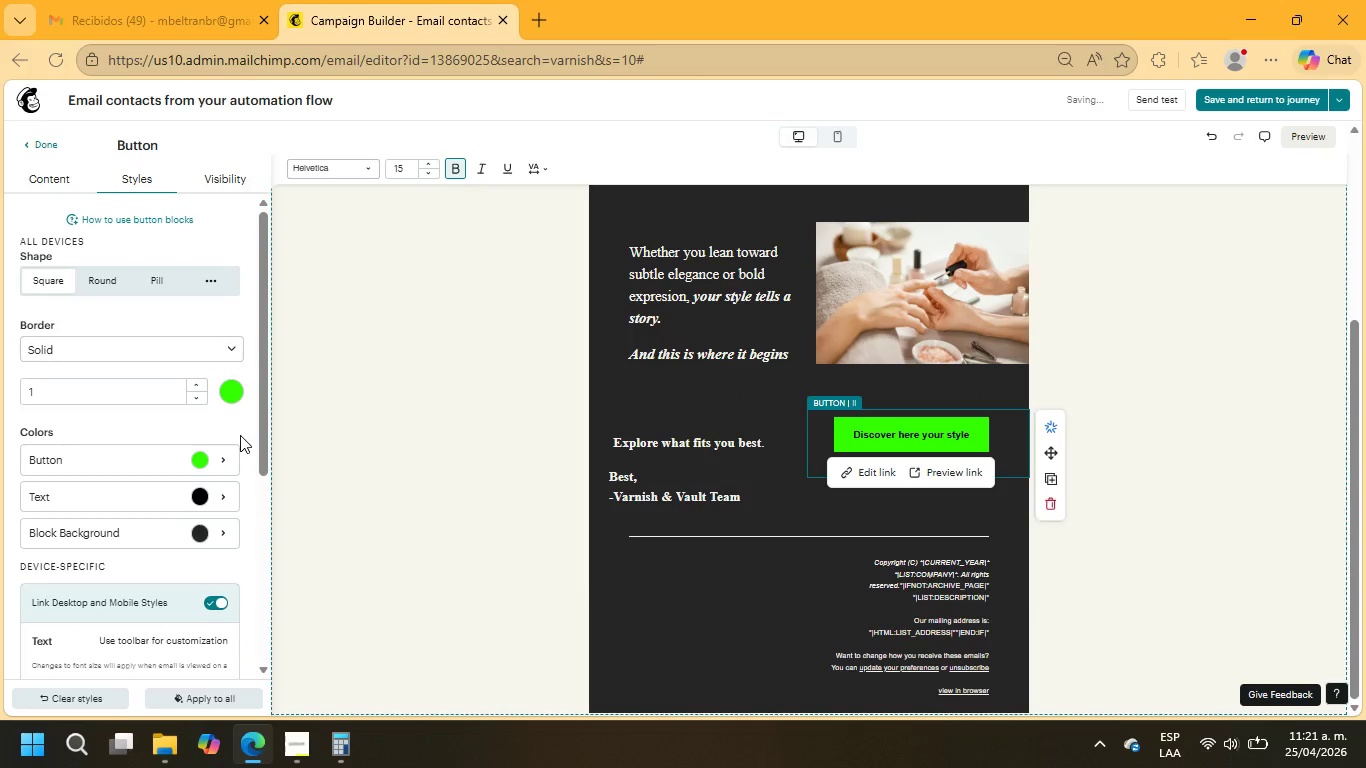 
left_click([225, 392])
 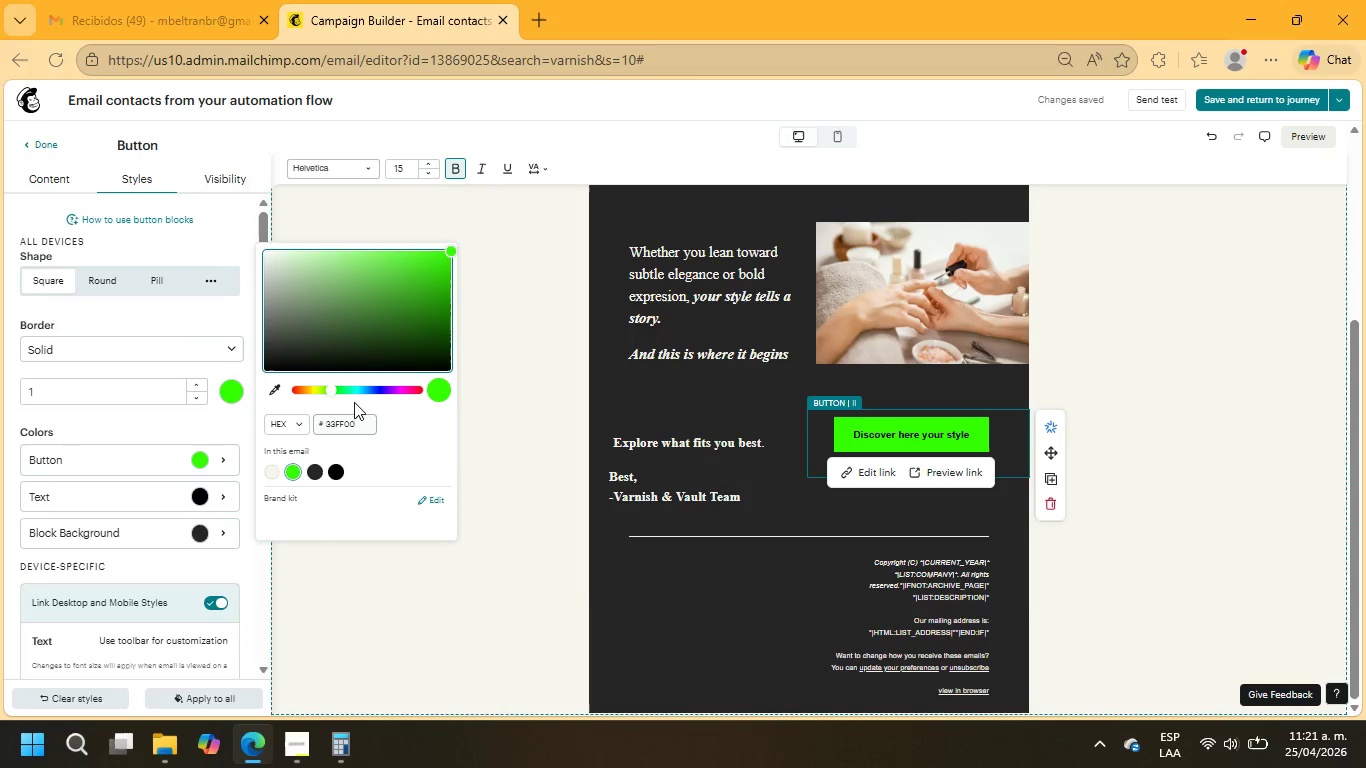 
left_click([357, 391])
 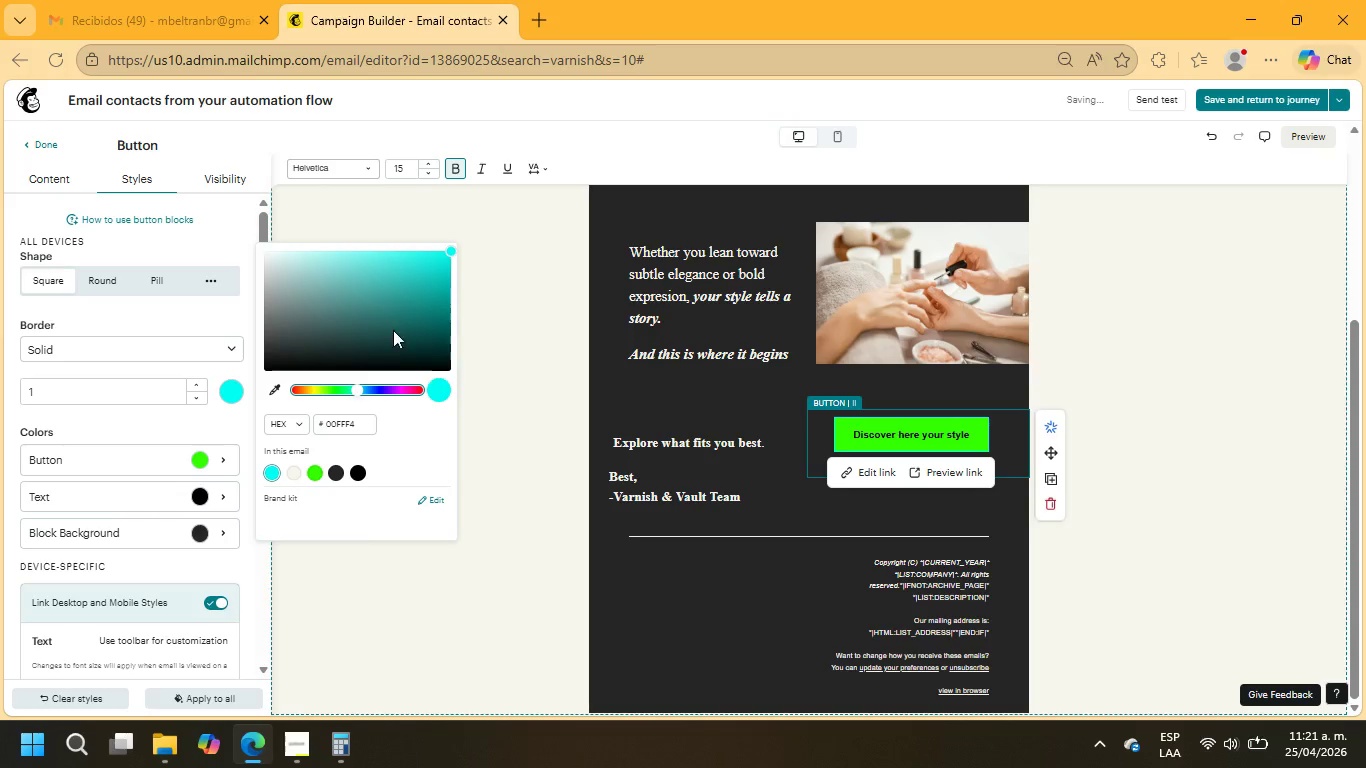 
left_click_drag(start_coordinate=[363, 388], to_coordinate=[368, 389])
 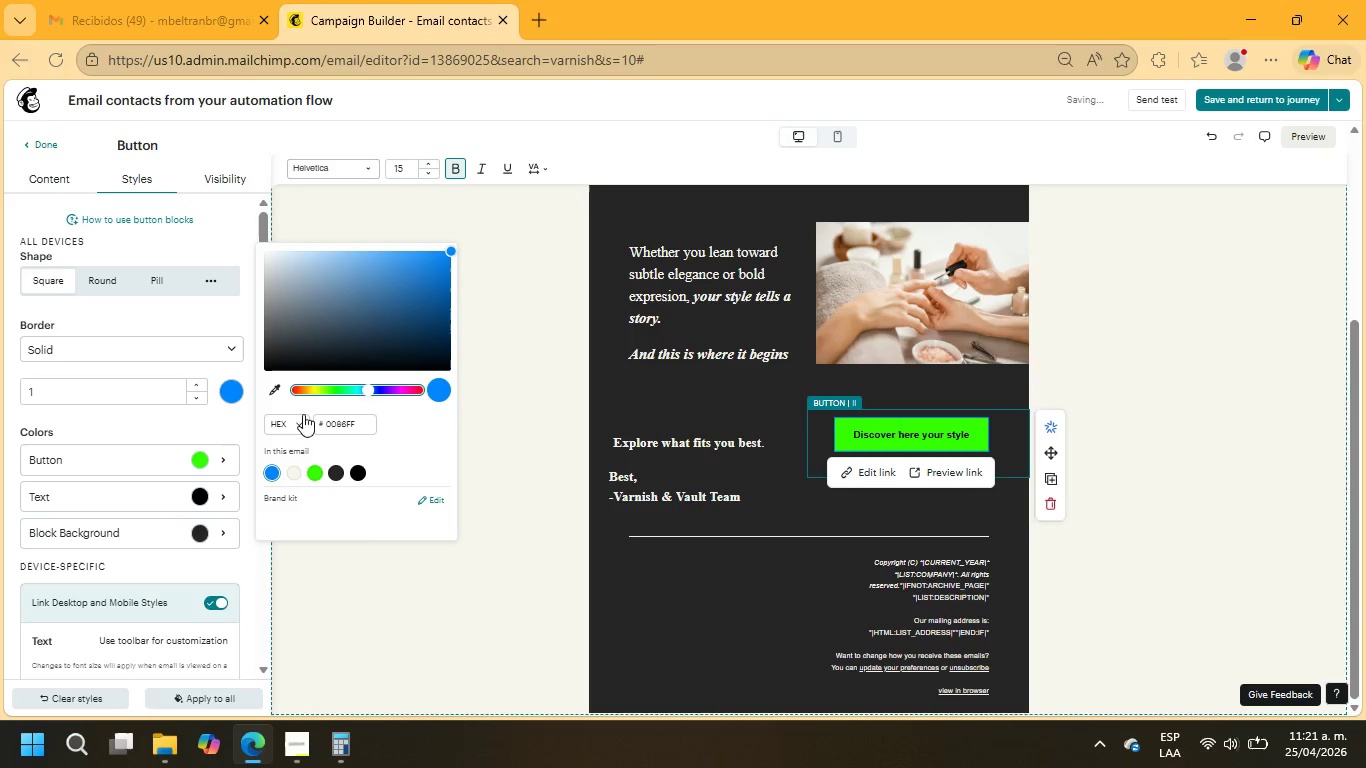 
left_click([213, 462])
 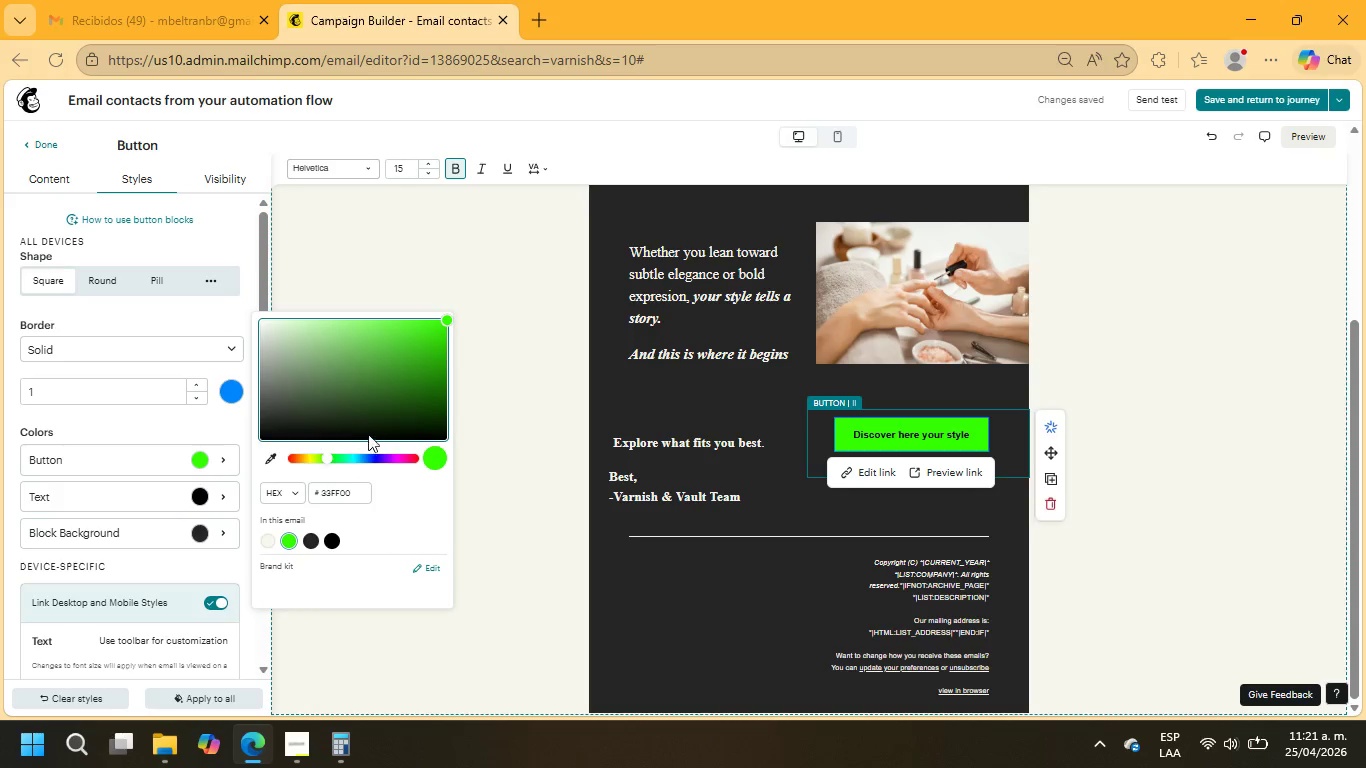 
left_click_drag(start_coordinate=[326, 458], to_coordinate=[365, 461])
 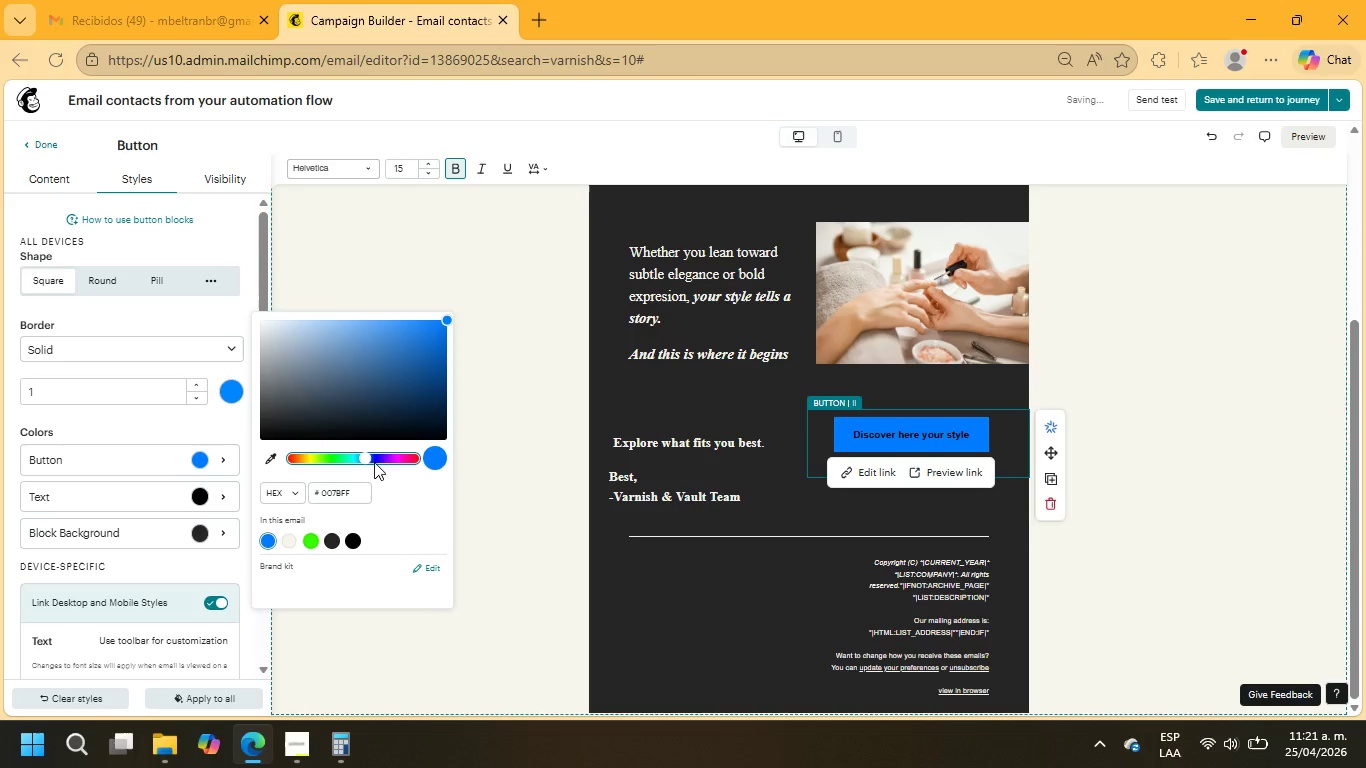 
scroll: coordinate [874, 460], scroll_direction: up, amount: 3.0
 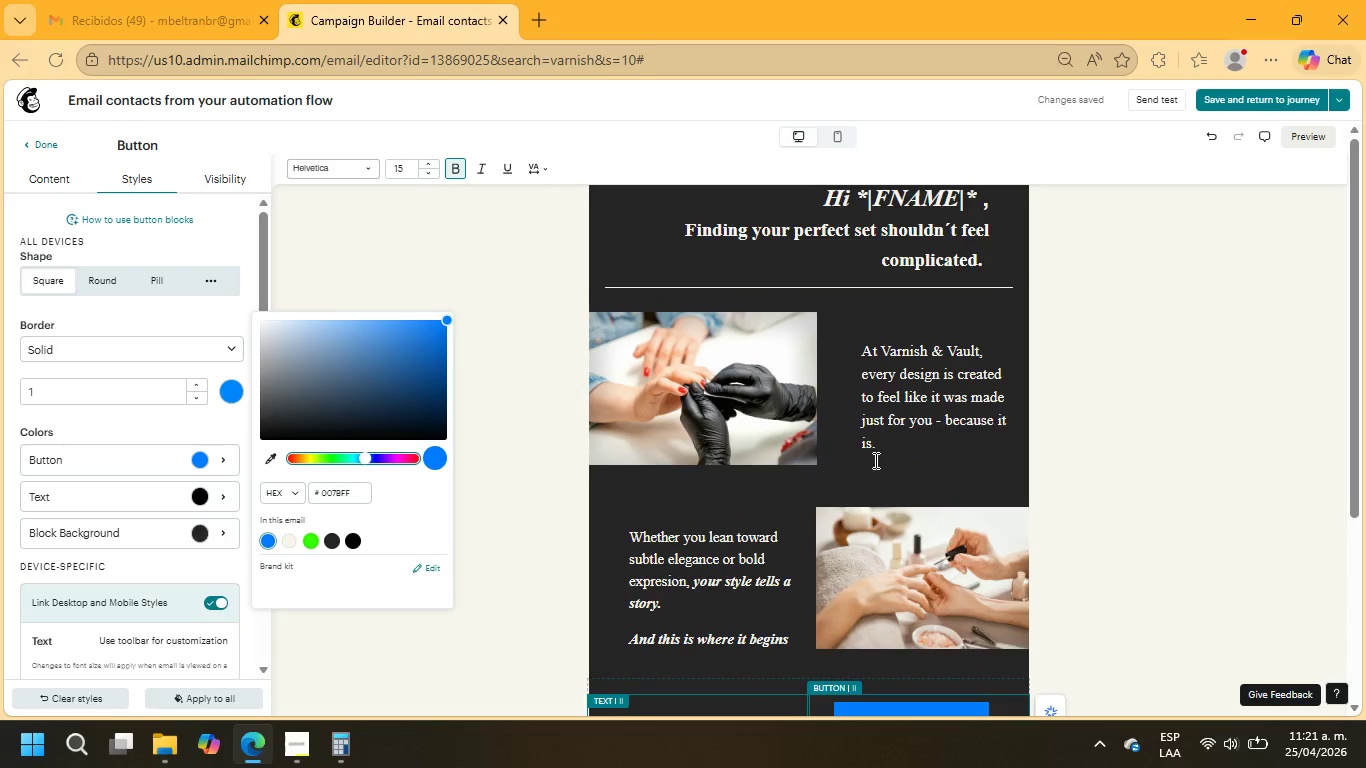 
scroll: coordinate [874, 460], scroll_direction: down, amount: 2.0
 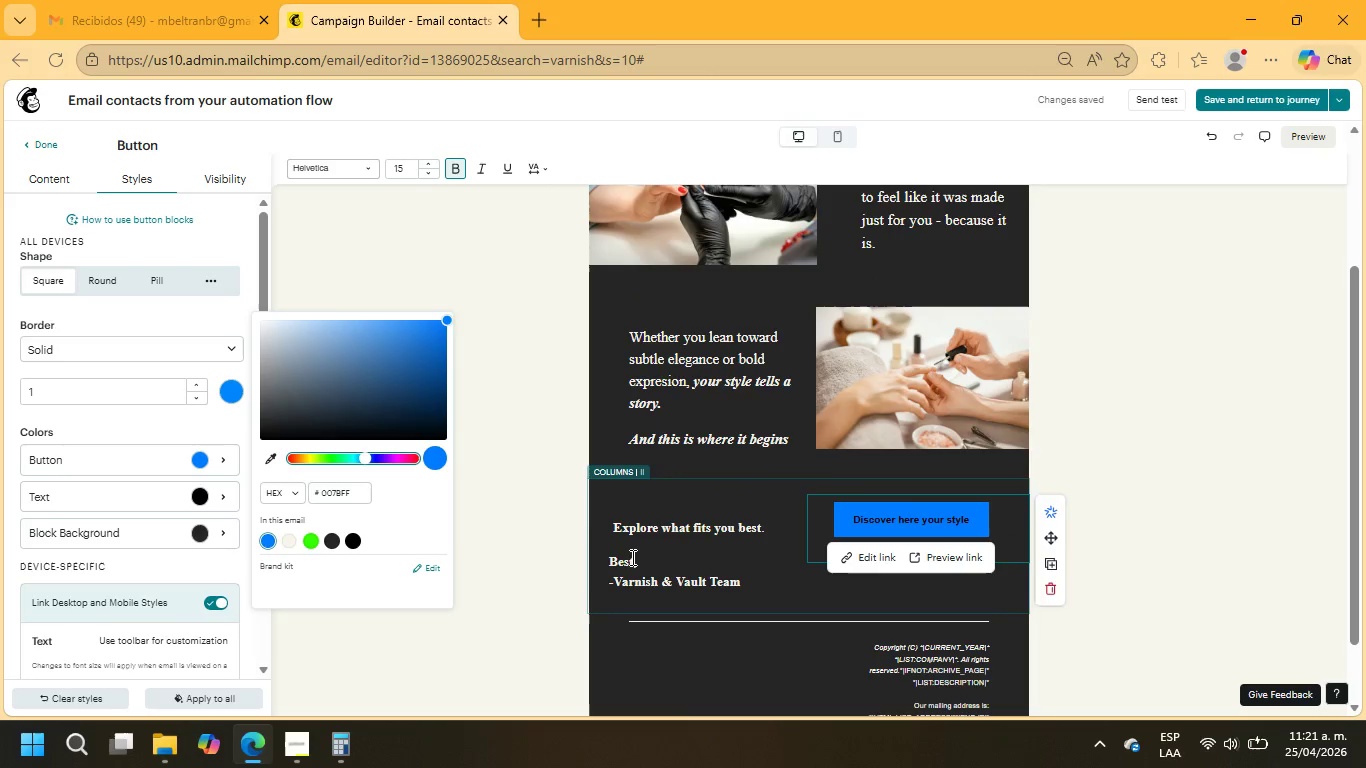 
left_click([632, 561])
 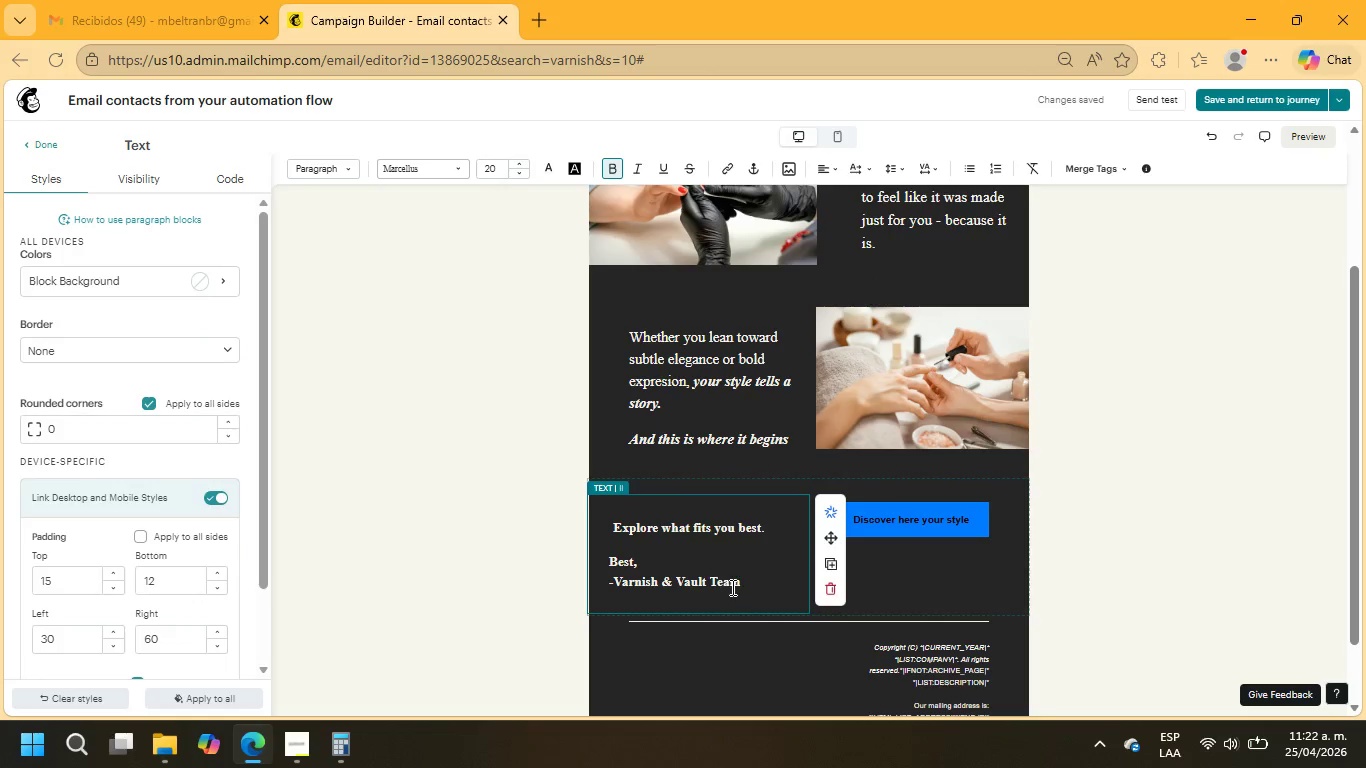 
left_click_drag(start_coordinate=[741, 582], to_coordinate=[602, 527])
 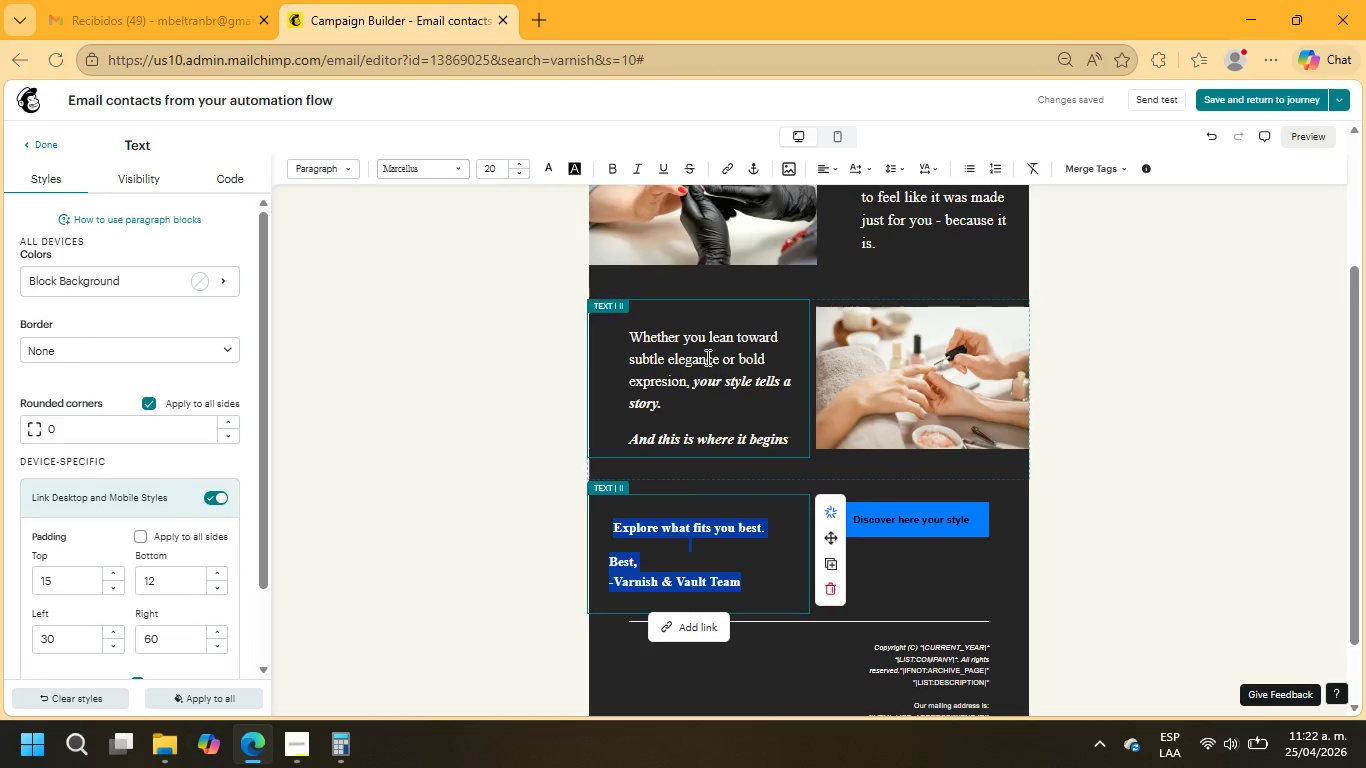 
left_click([706, 354])
 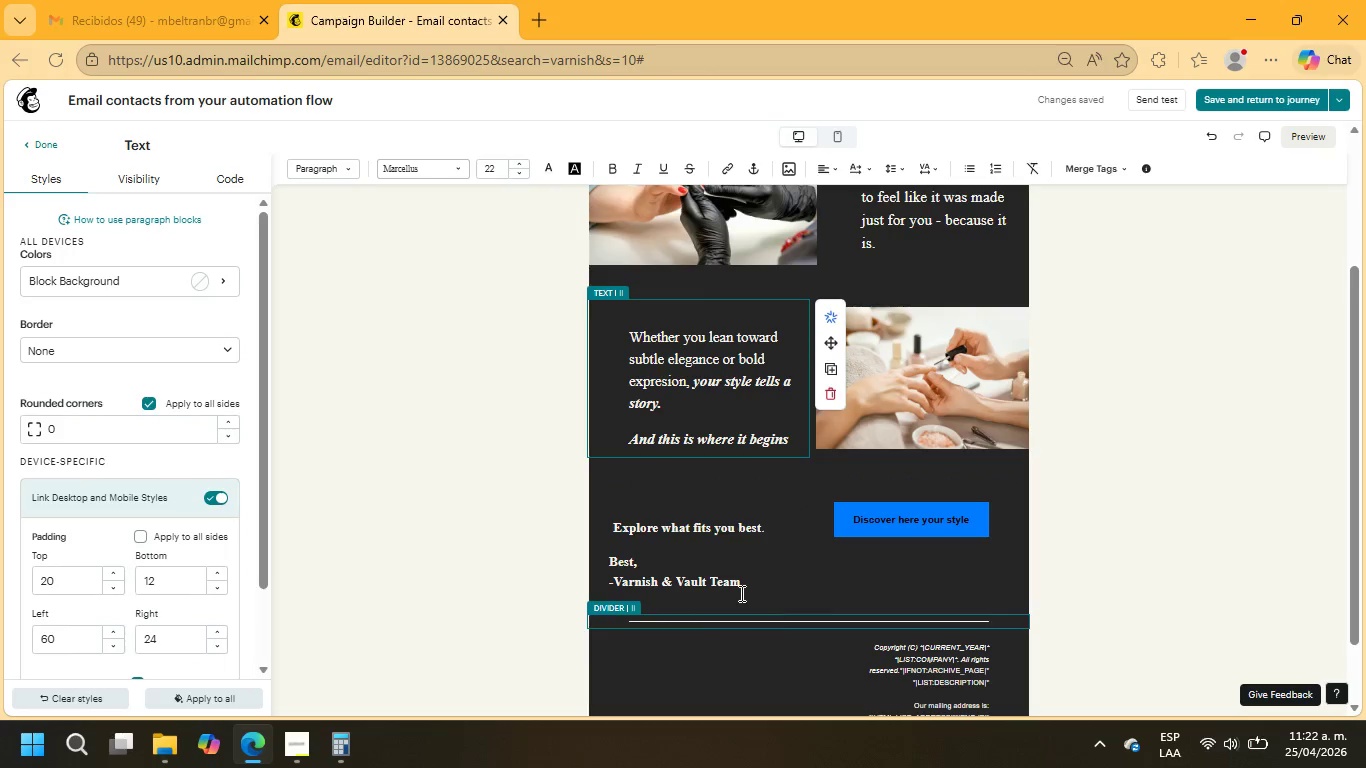 
left_click_drag(start_coordinate=[743, 588], to_coordinate=[605, 529])
 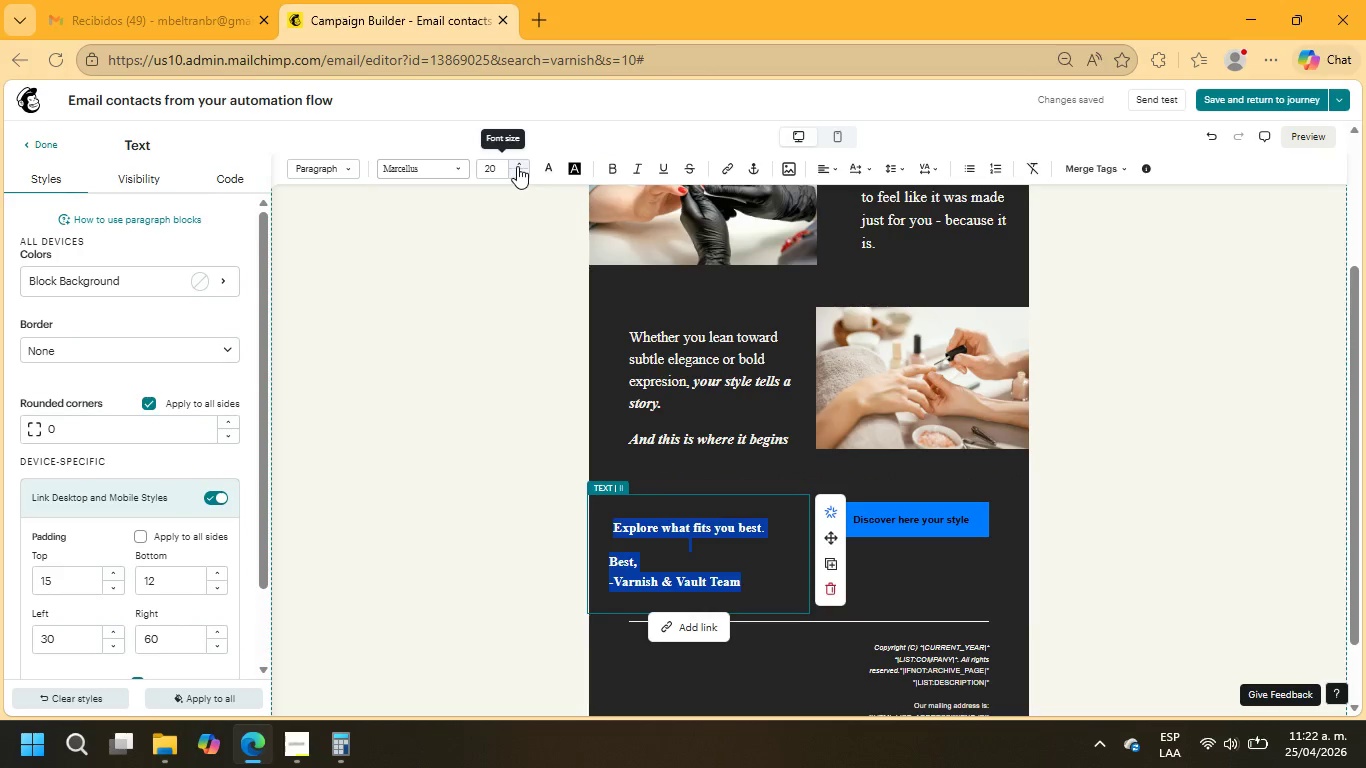 
left_click([517, 166])
 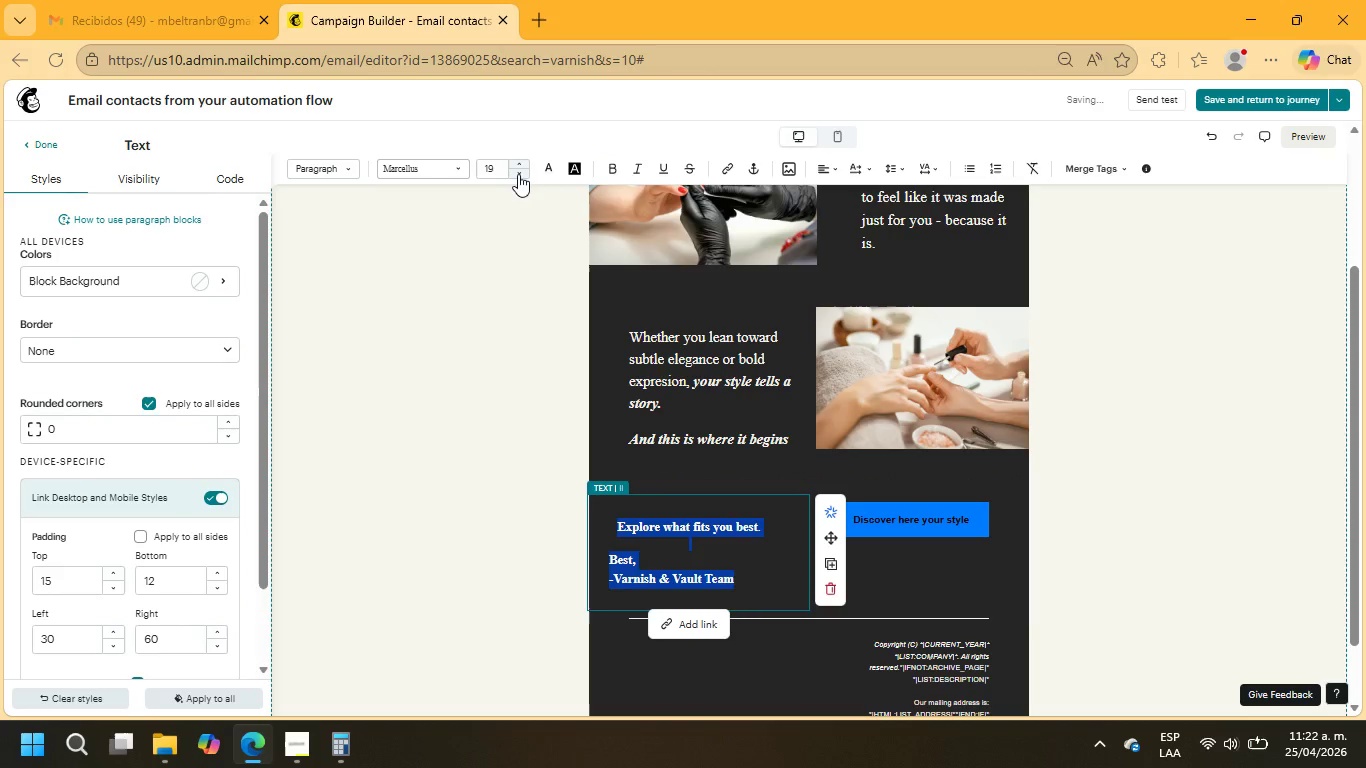 
left_click([519, 178])
 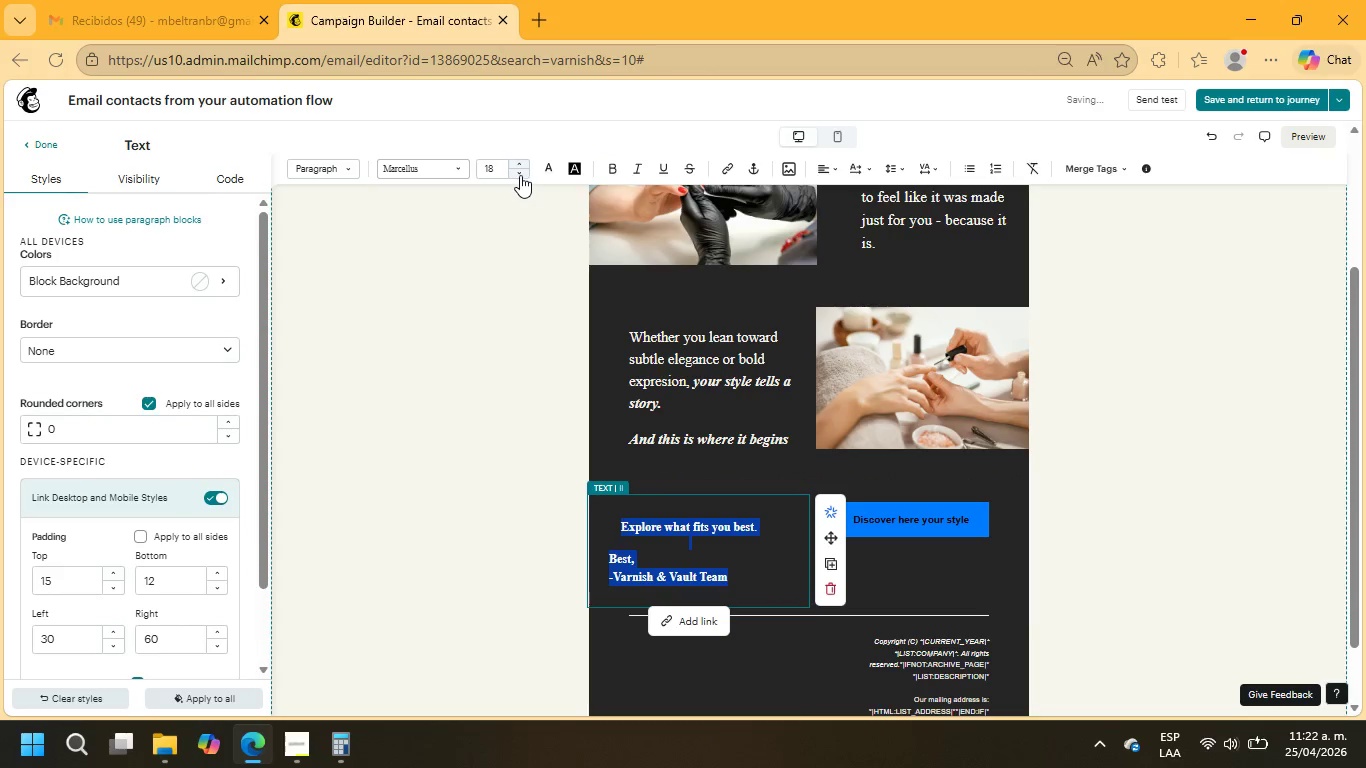 
left_click([520, 174])
 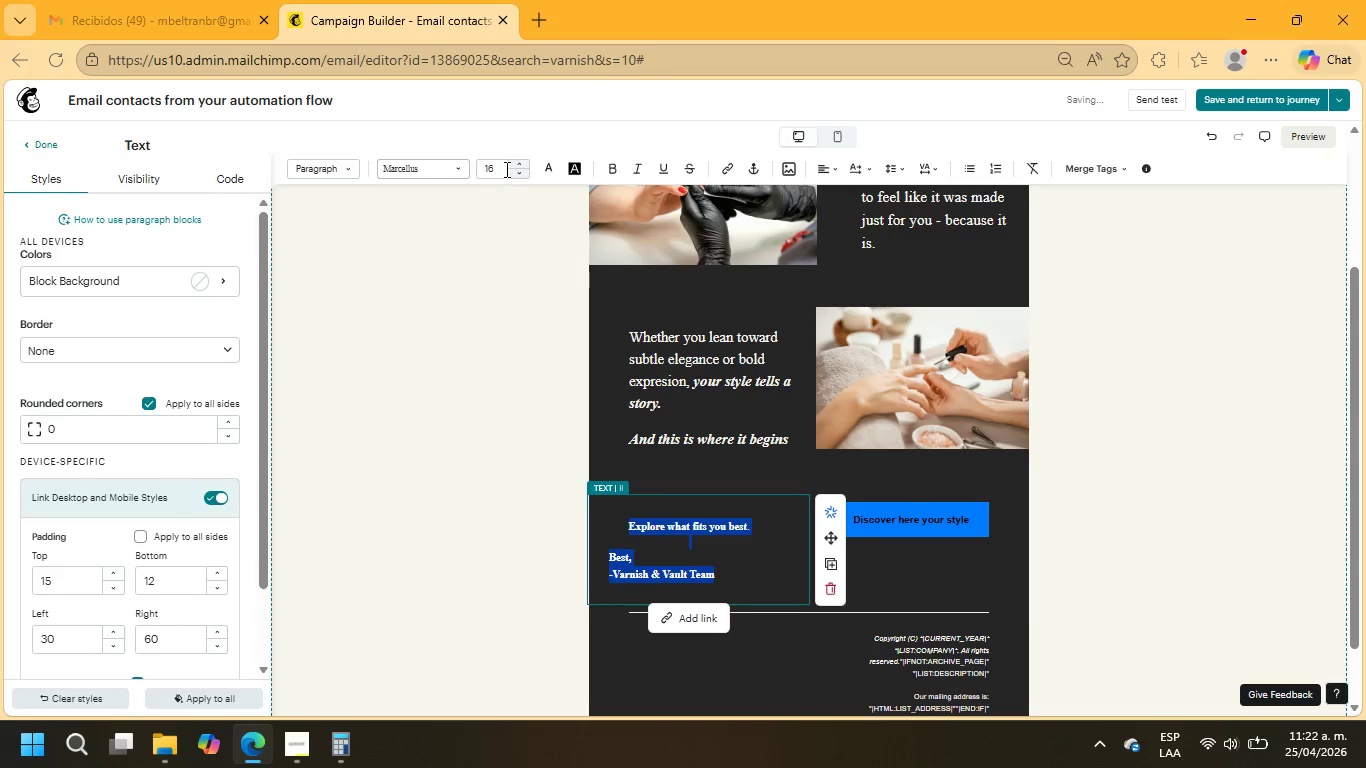 
left_click([504, 169])
 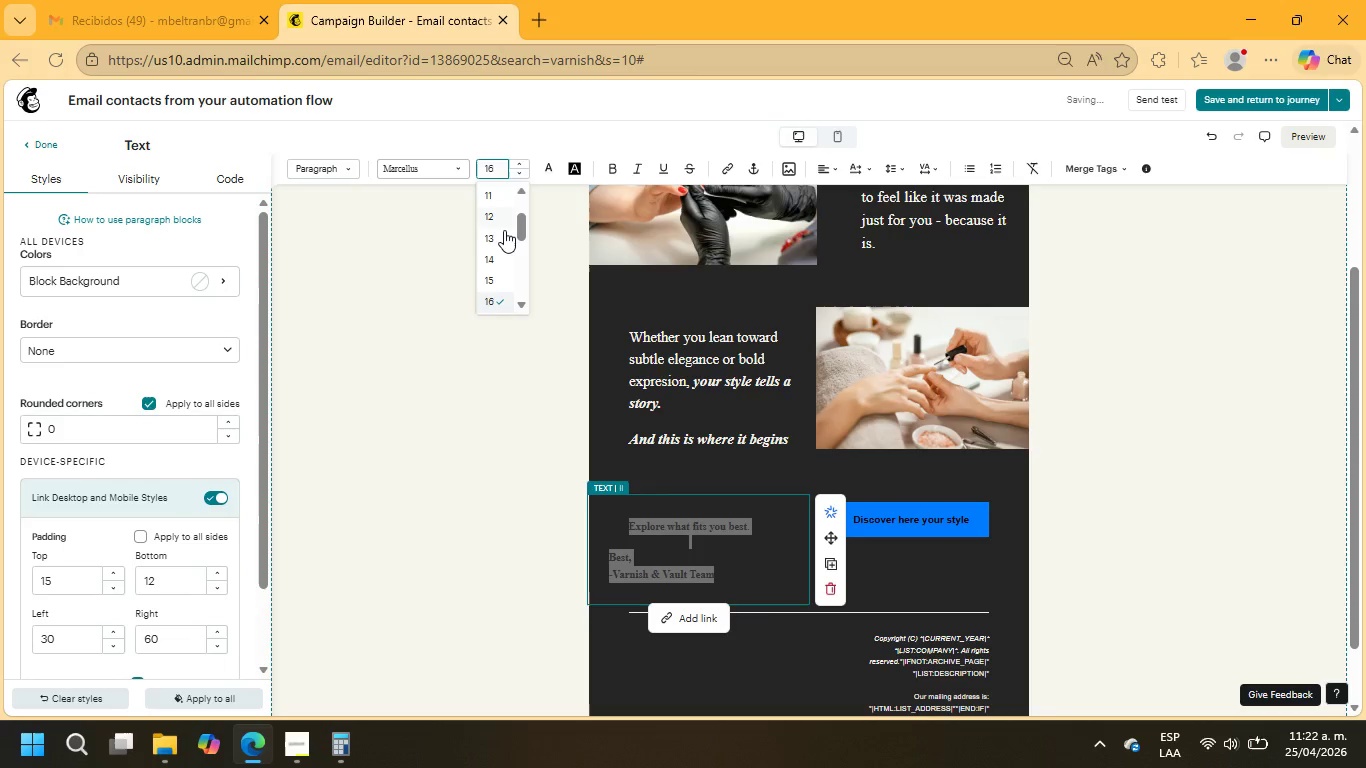 
scroll: coordinate [505, 234], scroll_direction: down, amount: 1.0
 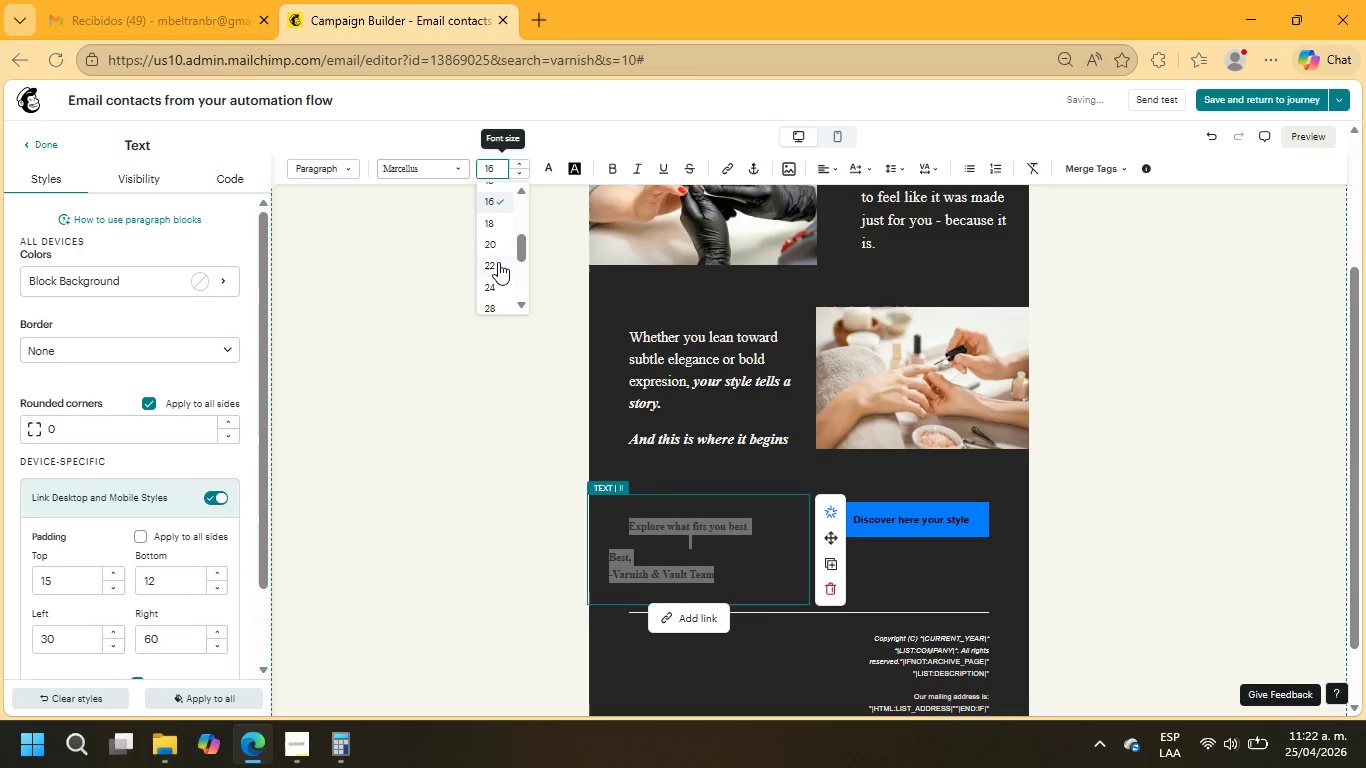 
left_click([497, 264])
 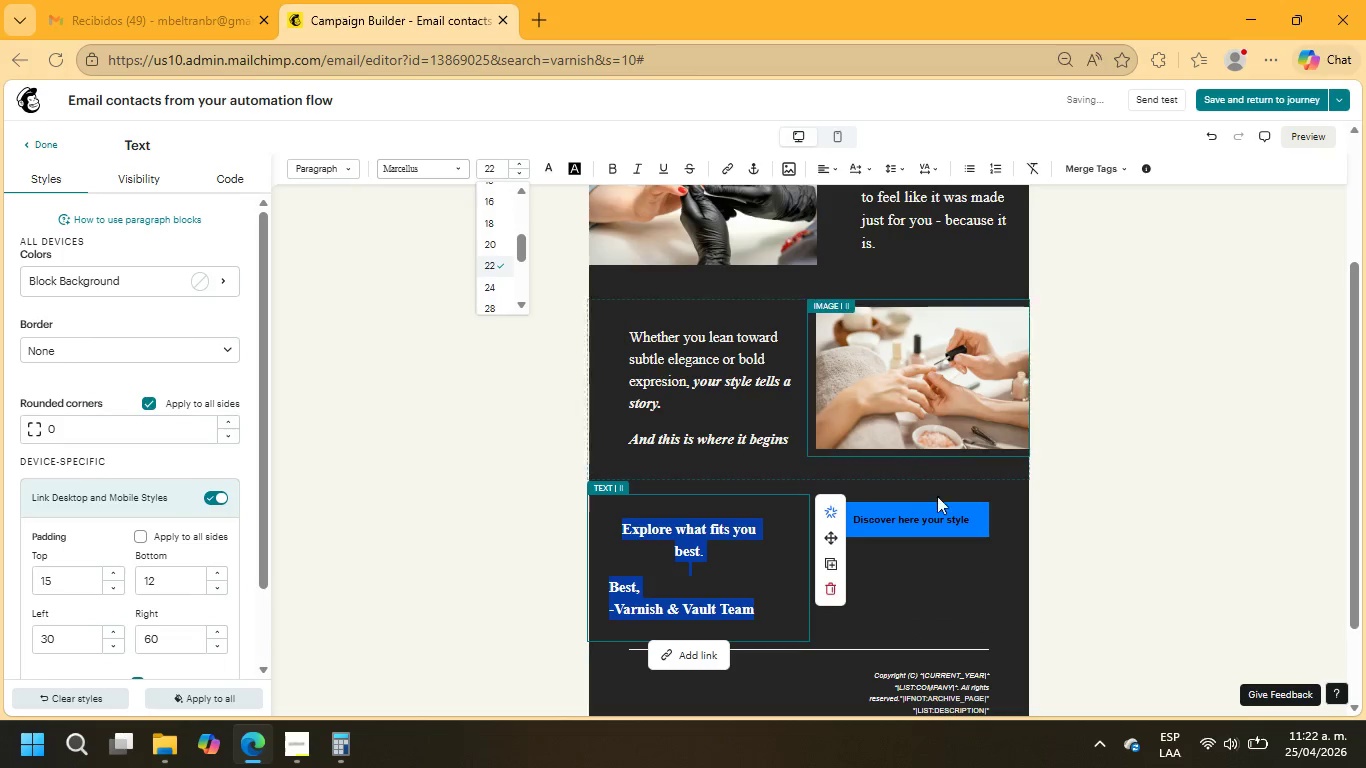 
left_click([933, 481])
 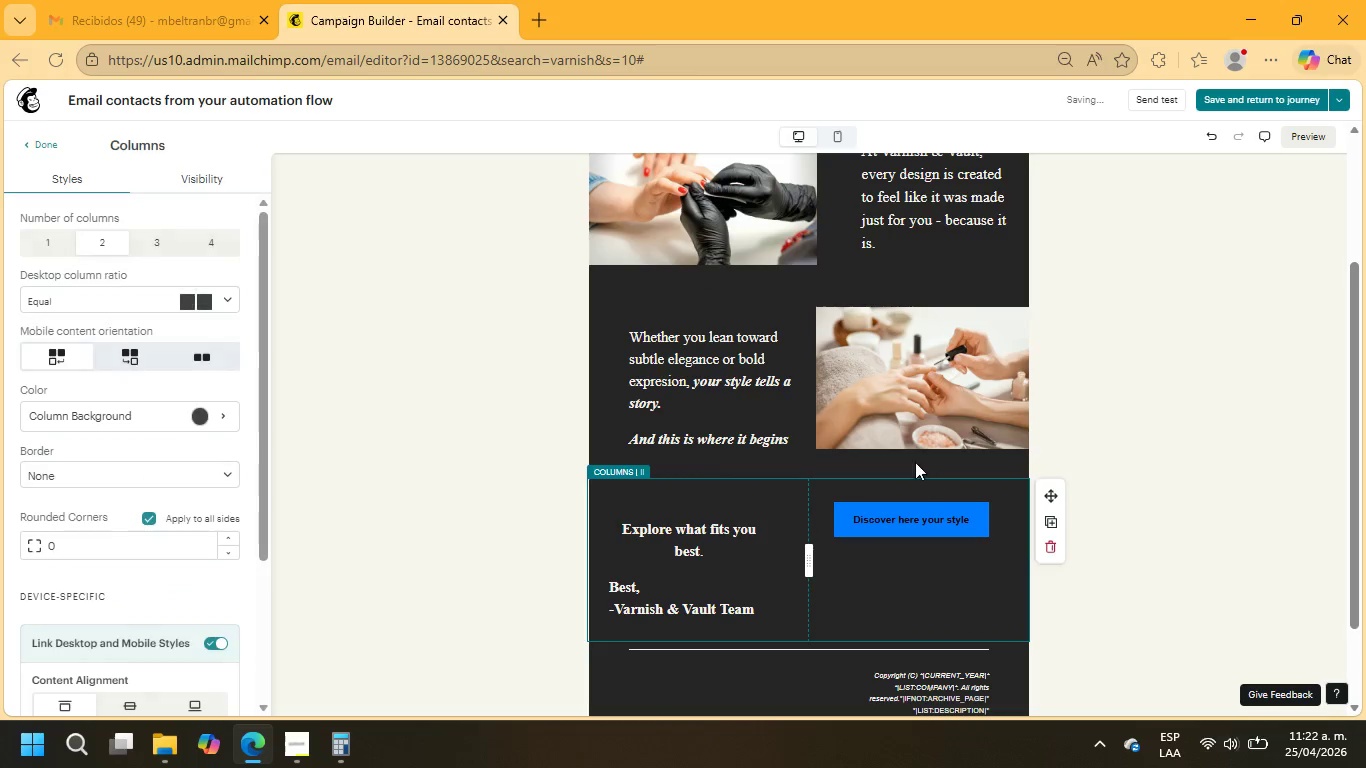 
left_click([914, 461])
 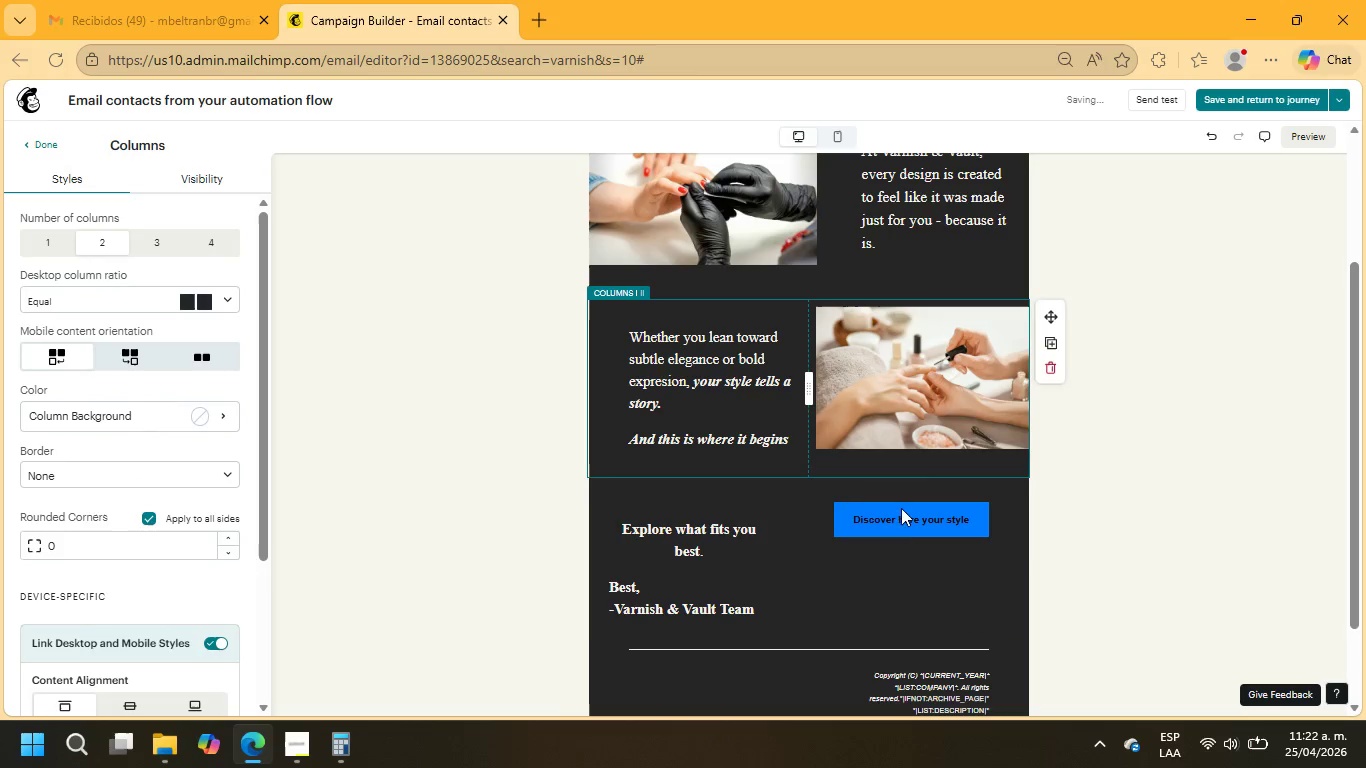 
scroll: coordinate [855, 587], scroll_direction: down, amount: 1.0
 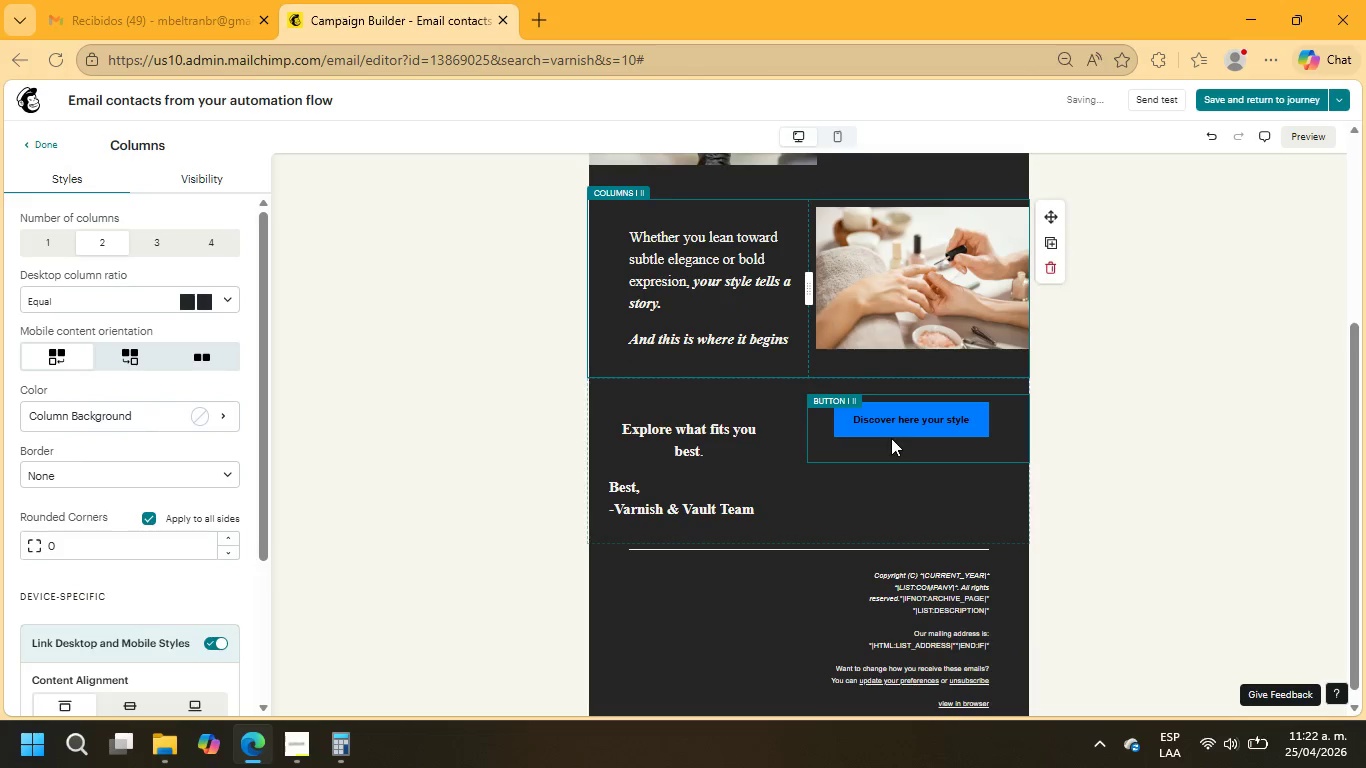 
left_click([905, 426])
 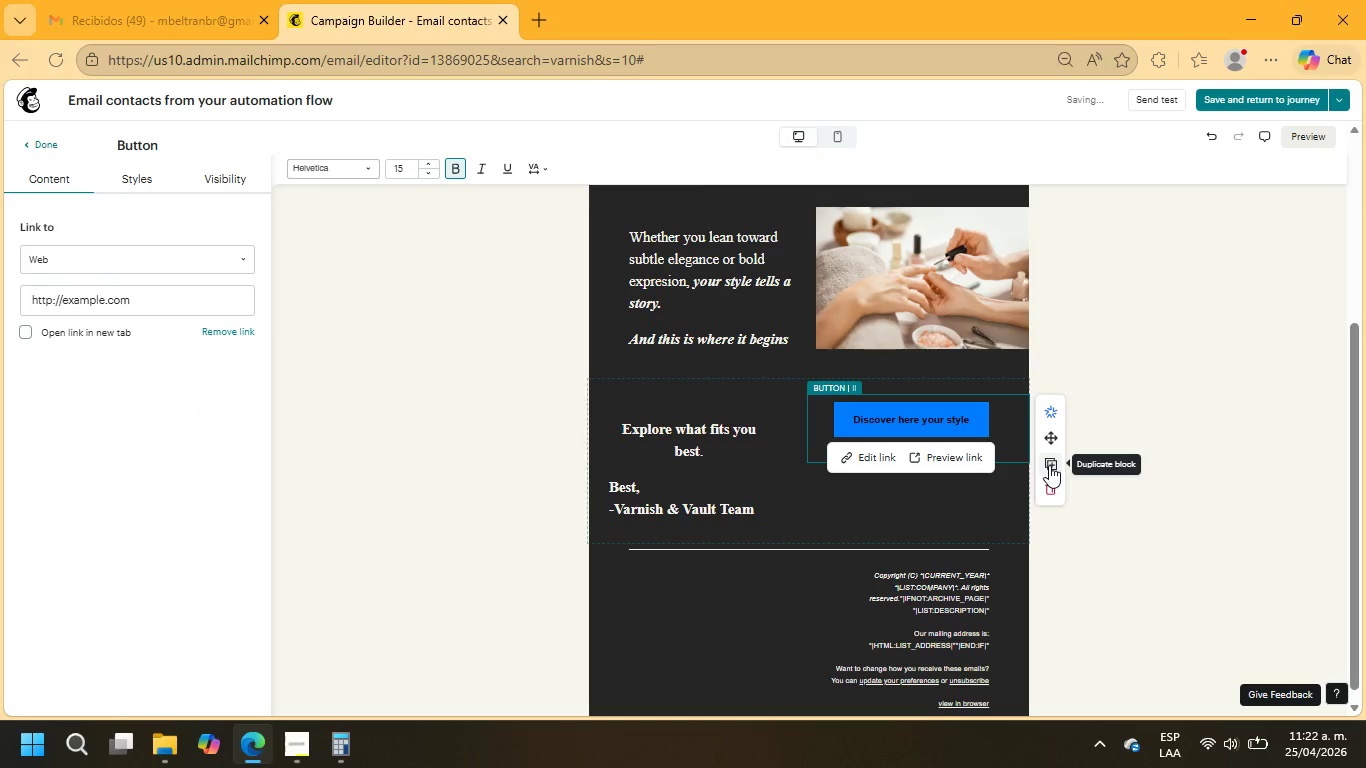 
left_click_drag(start_coordinate=[1048, 442], to_coordinate=[746, 554])
 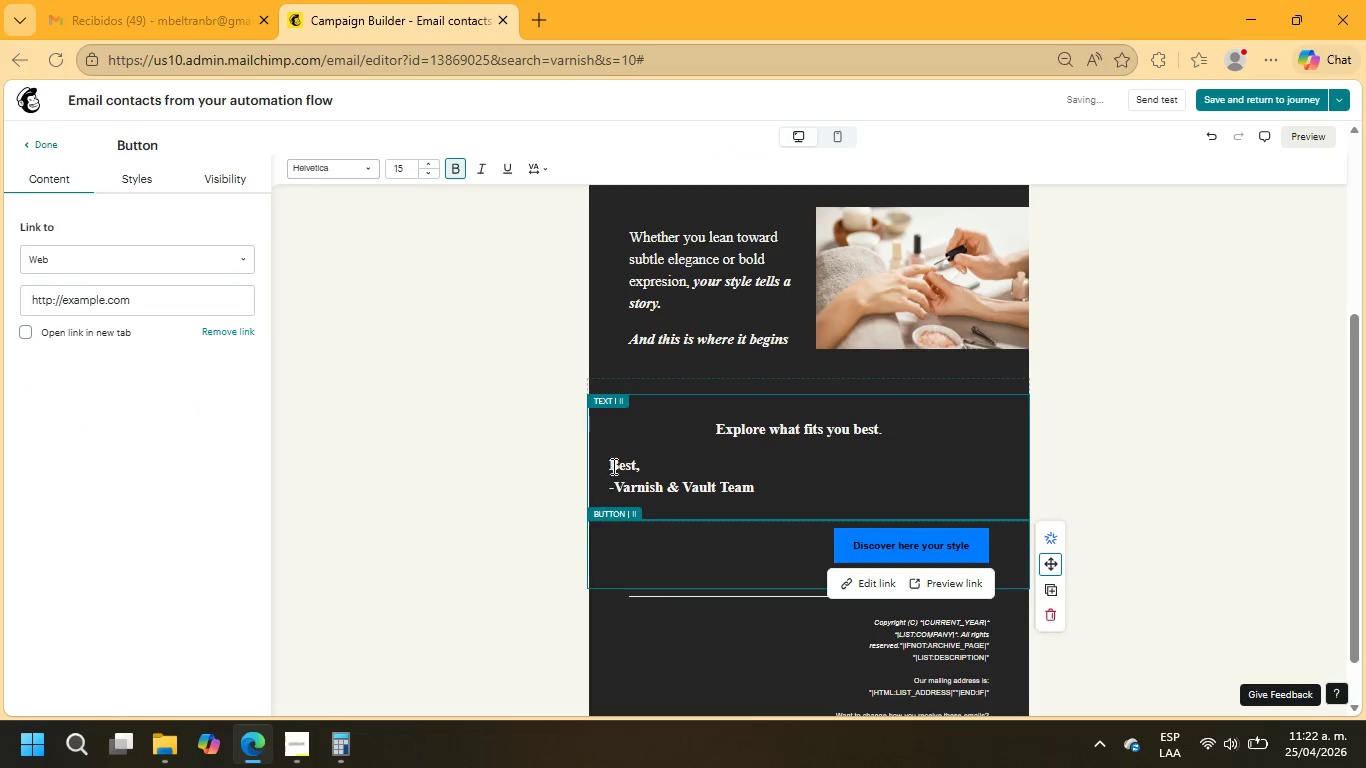 
left_click_drag(start_coordinate=[764, 486], to_coordinate=[600, 465])
 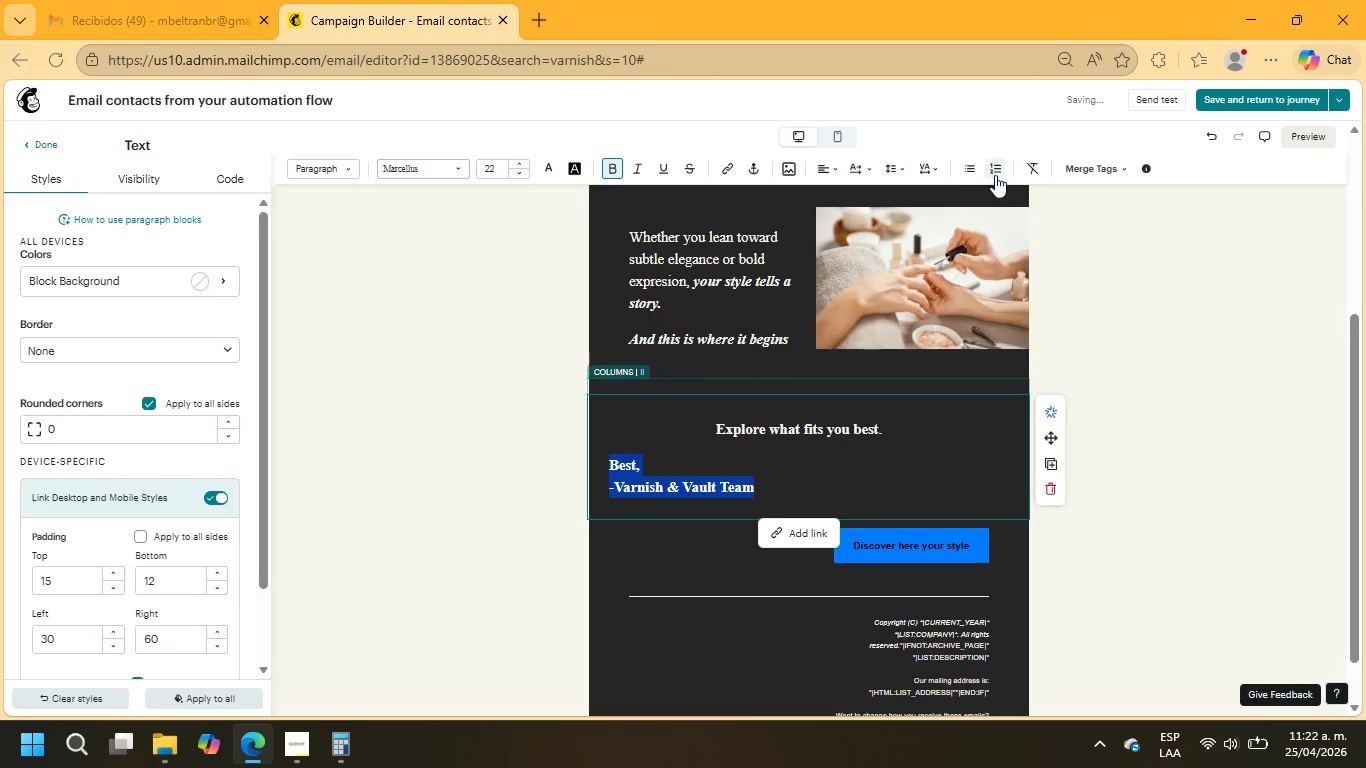 
left_click([824, 166])
 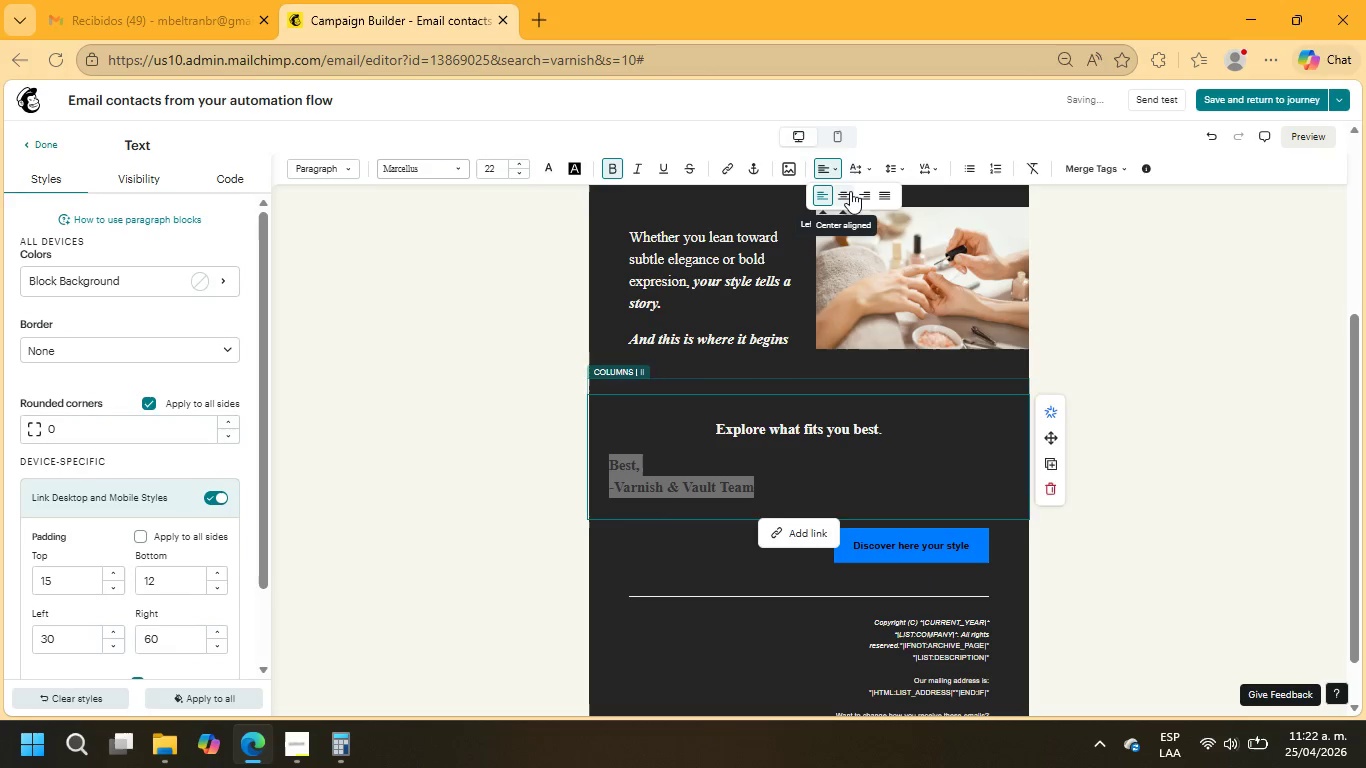 
left_click([846, 192])
 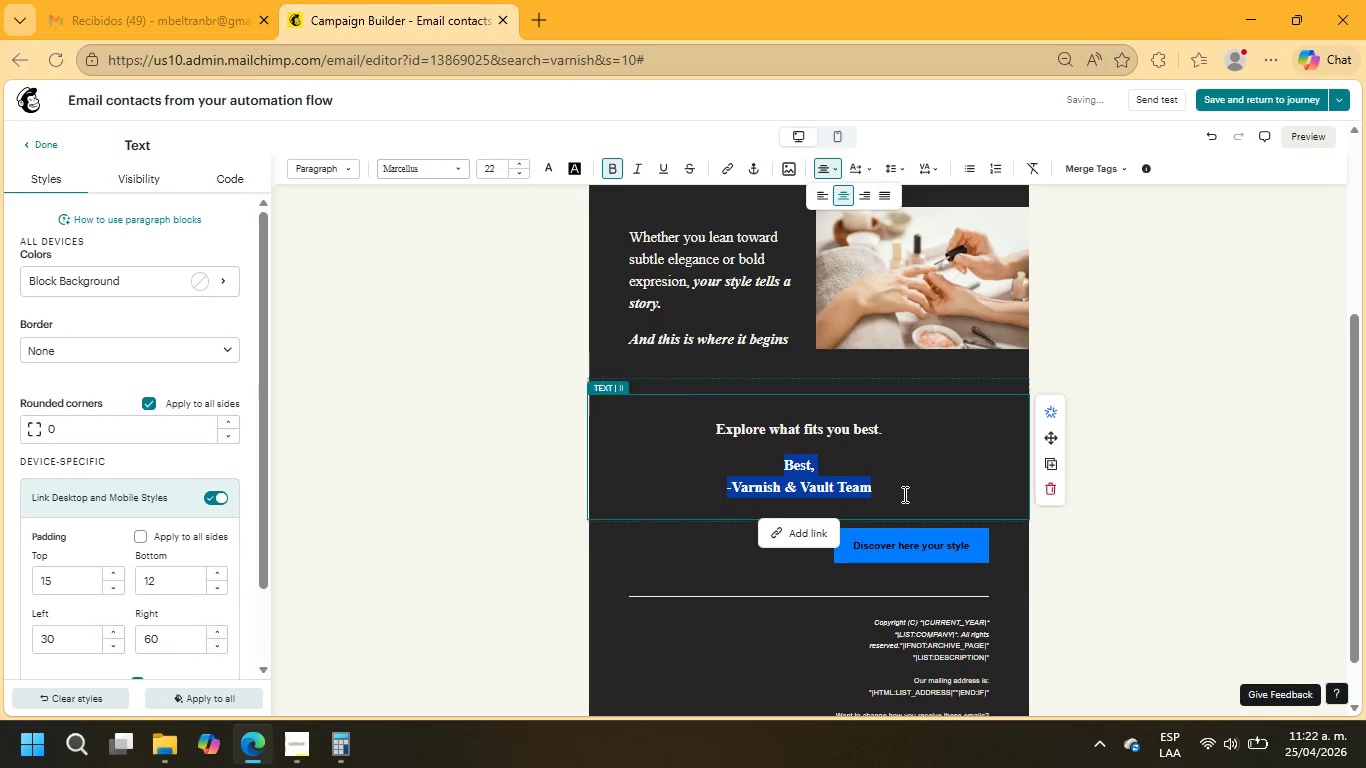 
left_click([890, 556])
 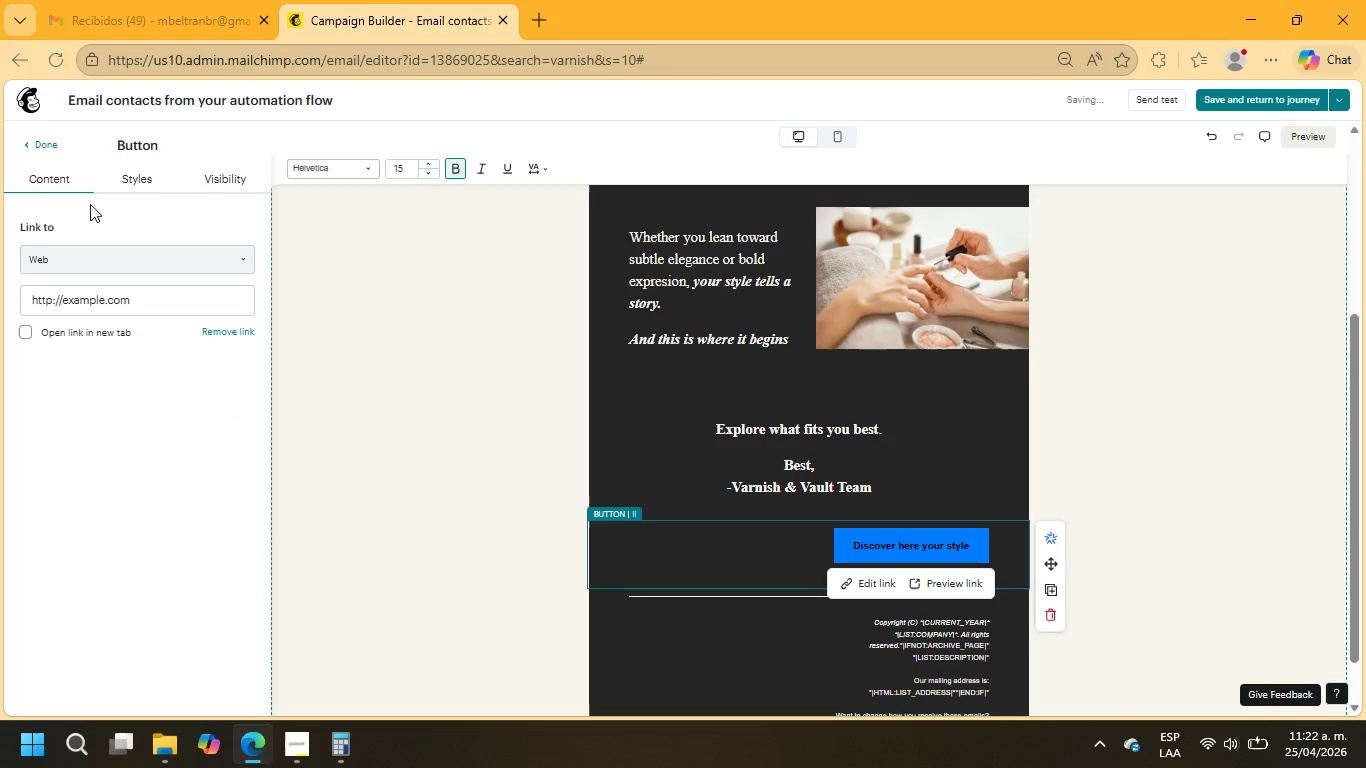 
left_click([139, 174])
 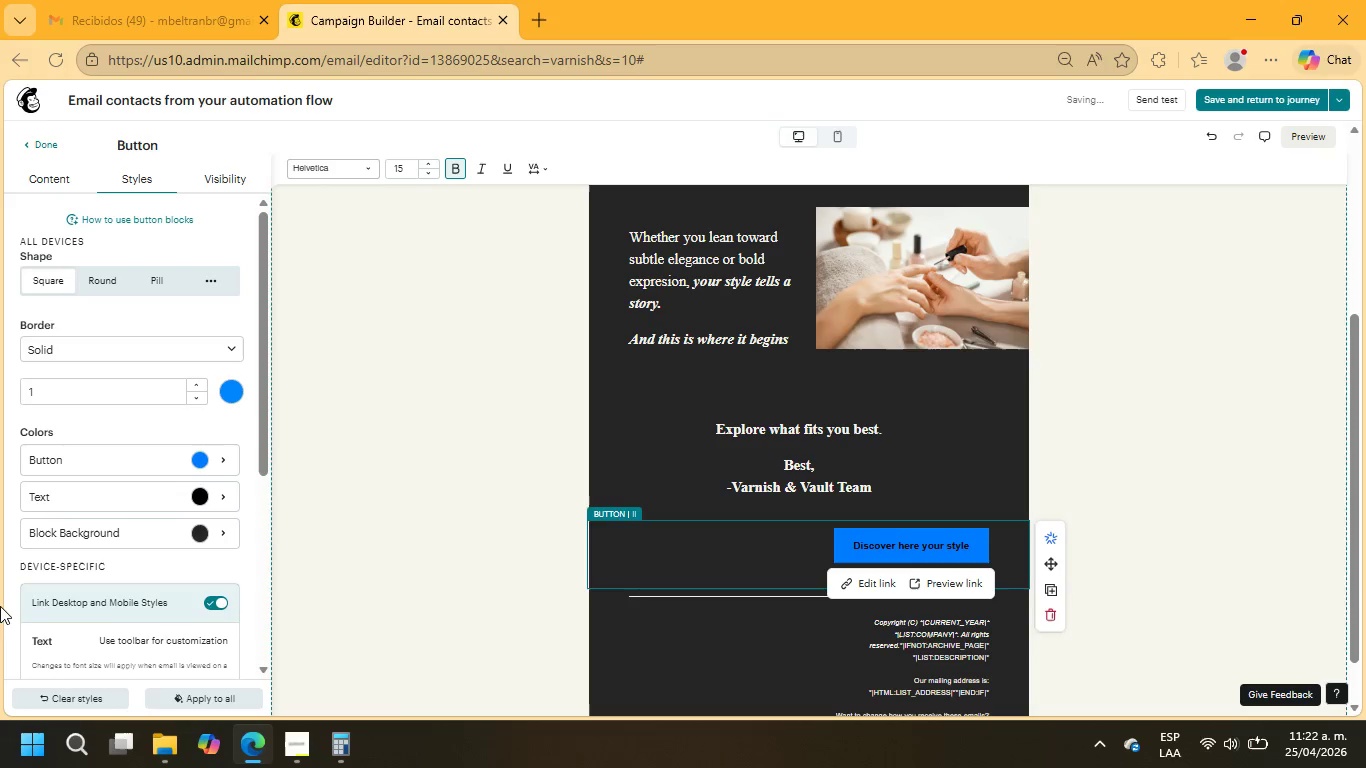 
scroll: coordinate [207, 524], scroll_direction: down, amount: 4.0
 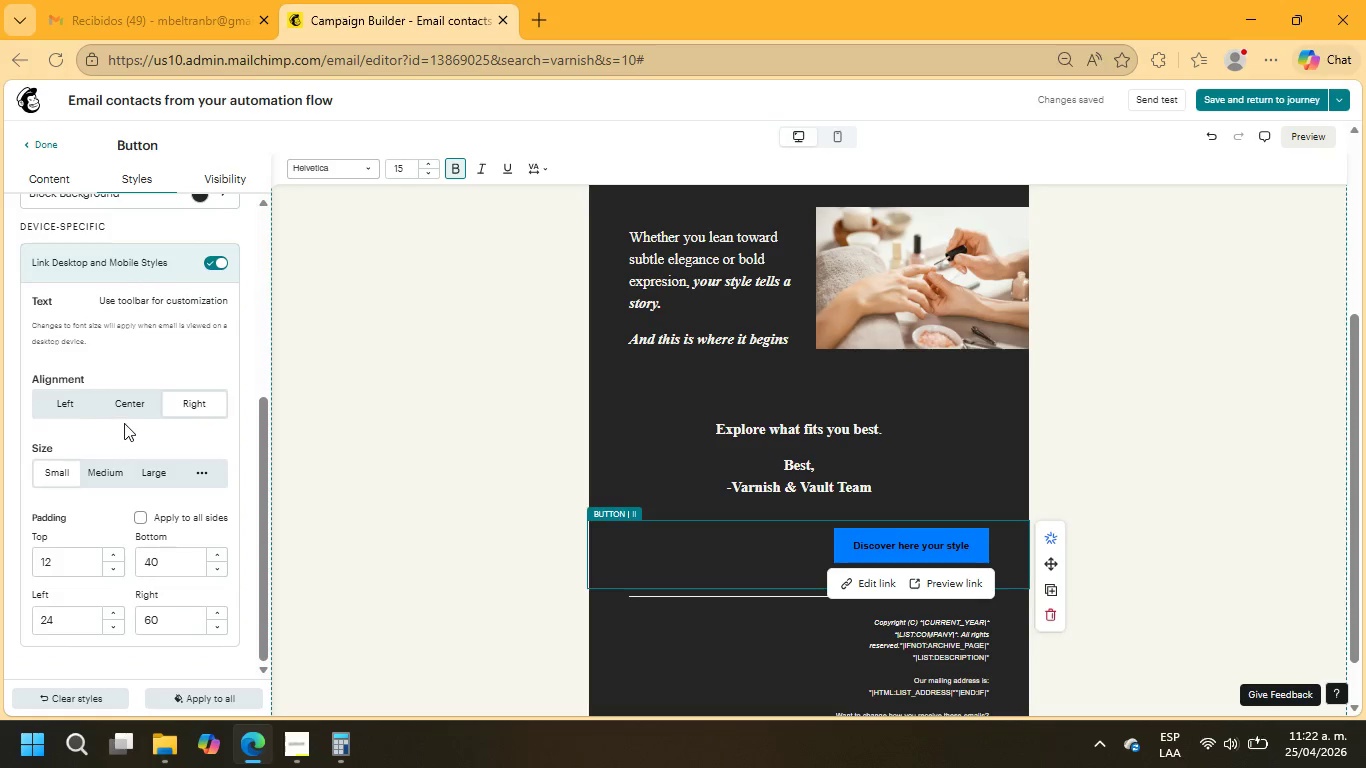 
left_click([141, 411])
 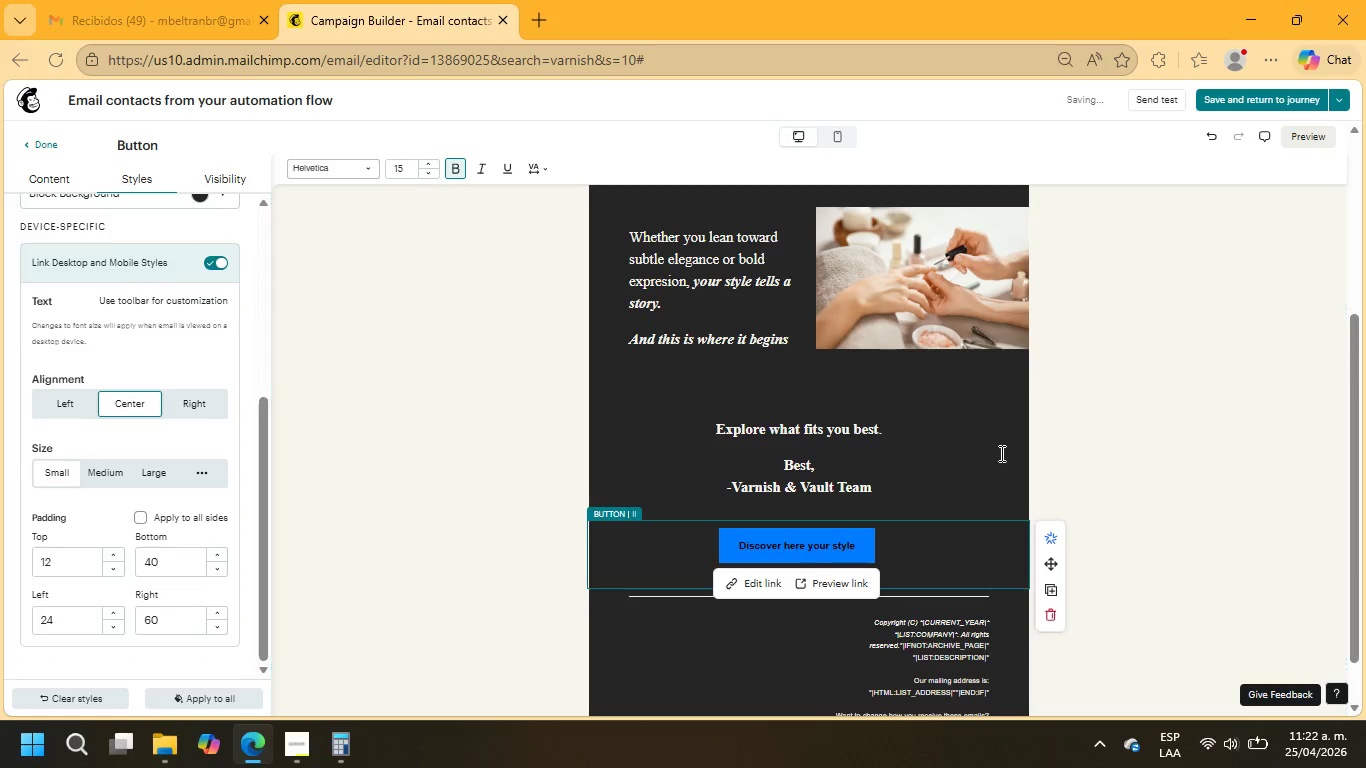 
scroll: coordinate [1036, 442], scroll_direction: down, amount: 2.0
 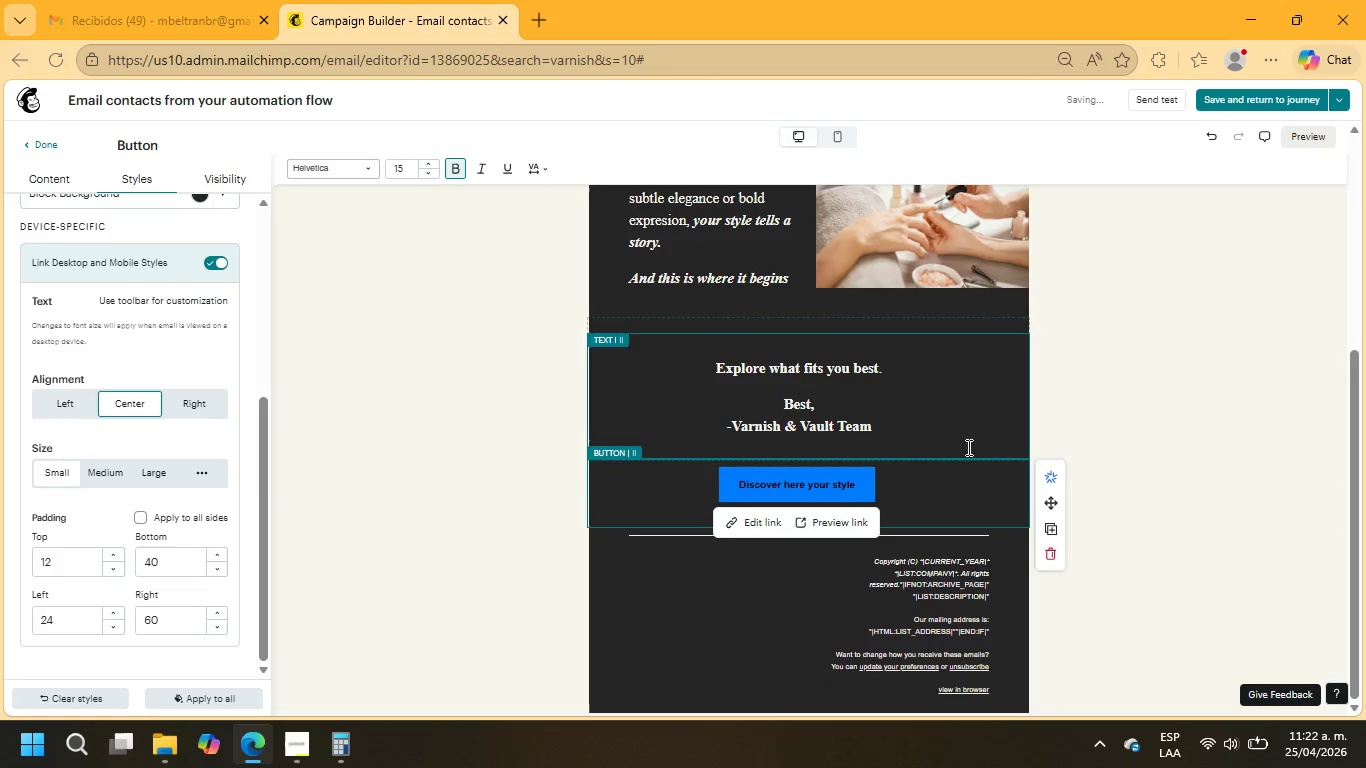 
left_click([711, 633])
 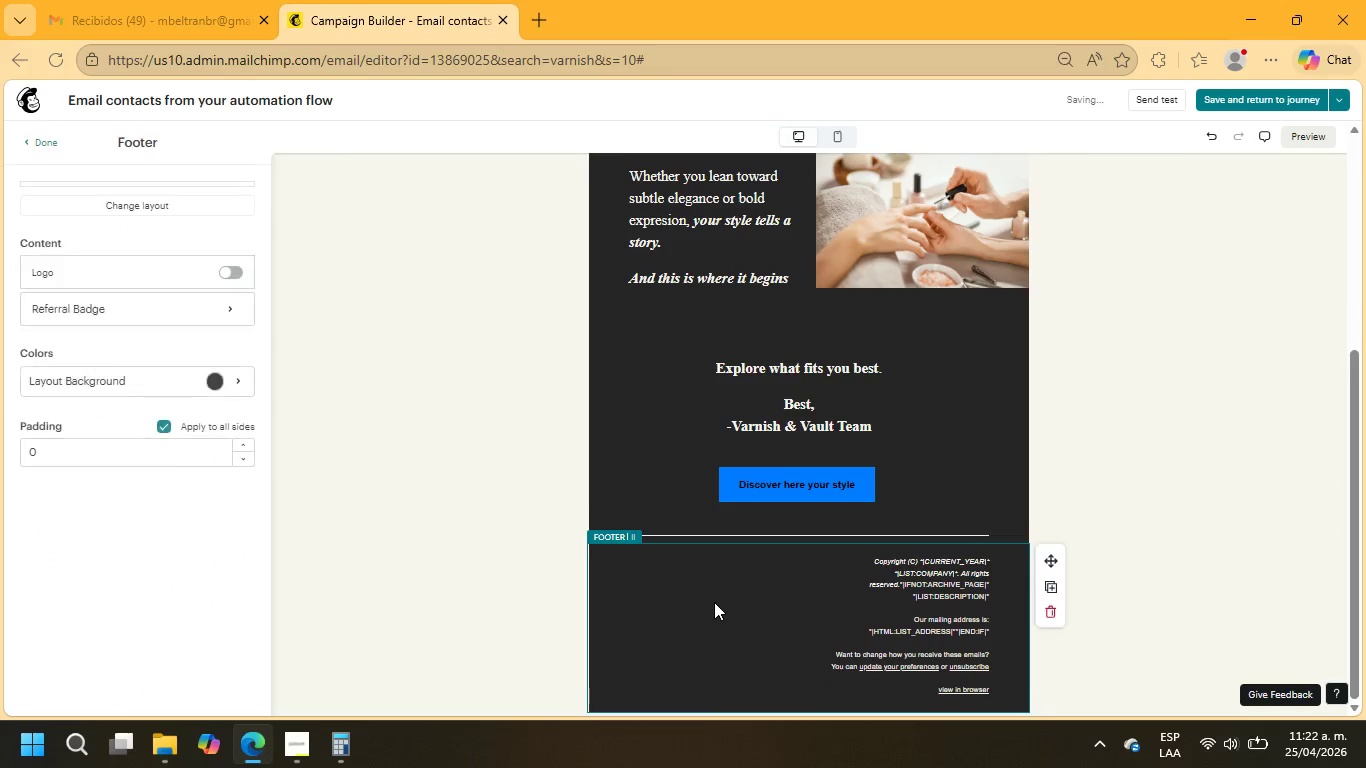 
scroll: coordinate [960, 444], scroll_direction: down, amount: 1.0
 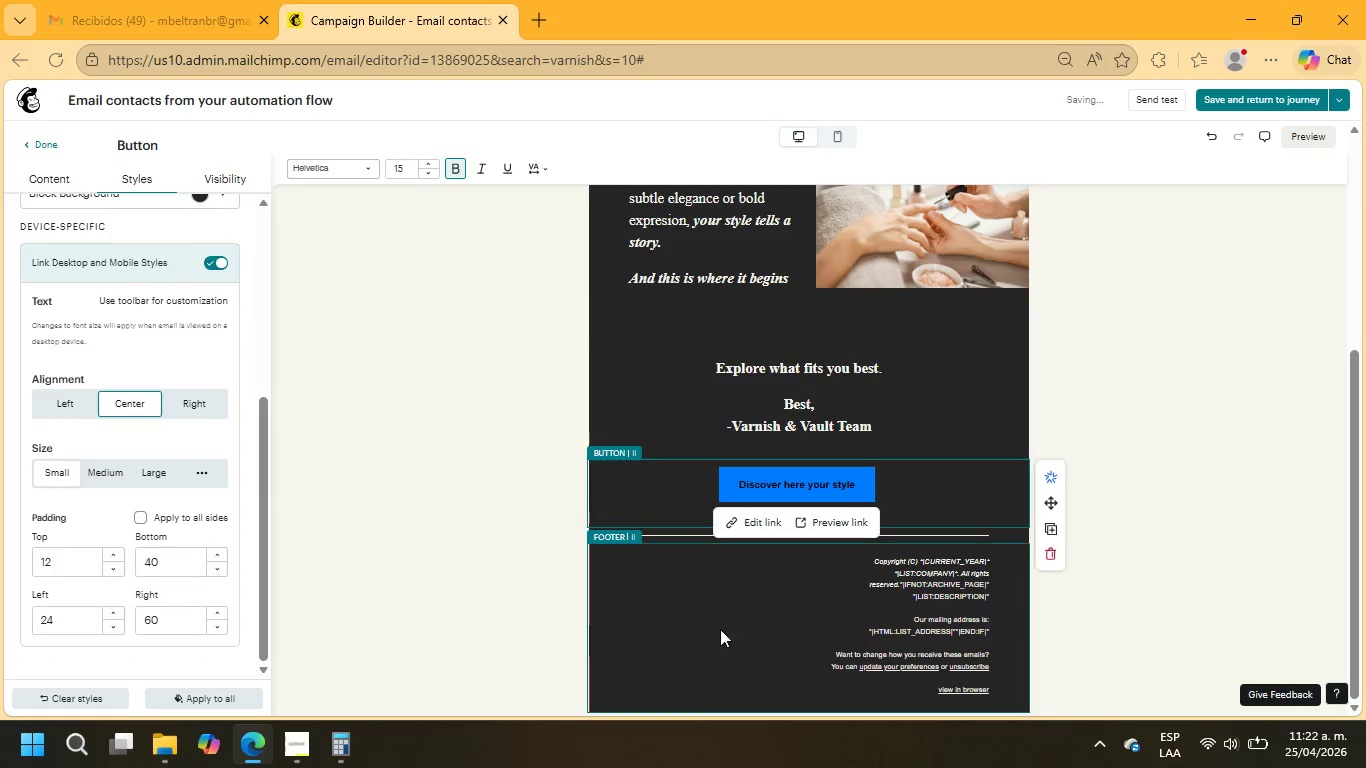 
scroll: coordinate [713, 602], scroll_direction: up, amount: 11.0
 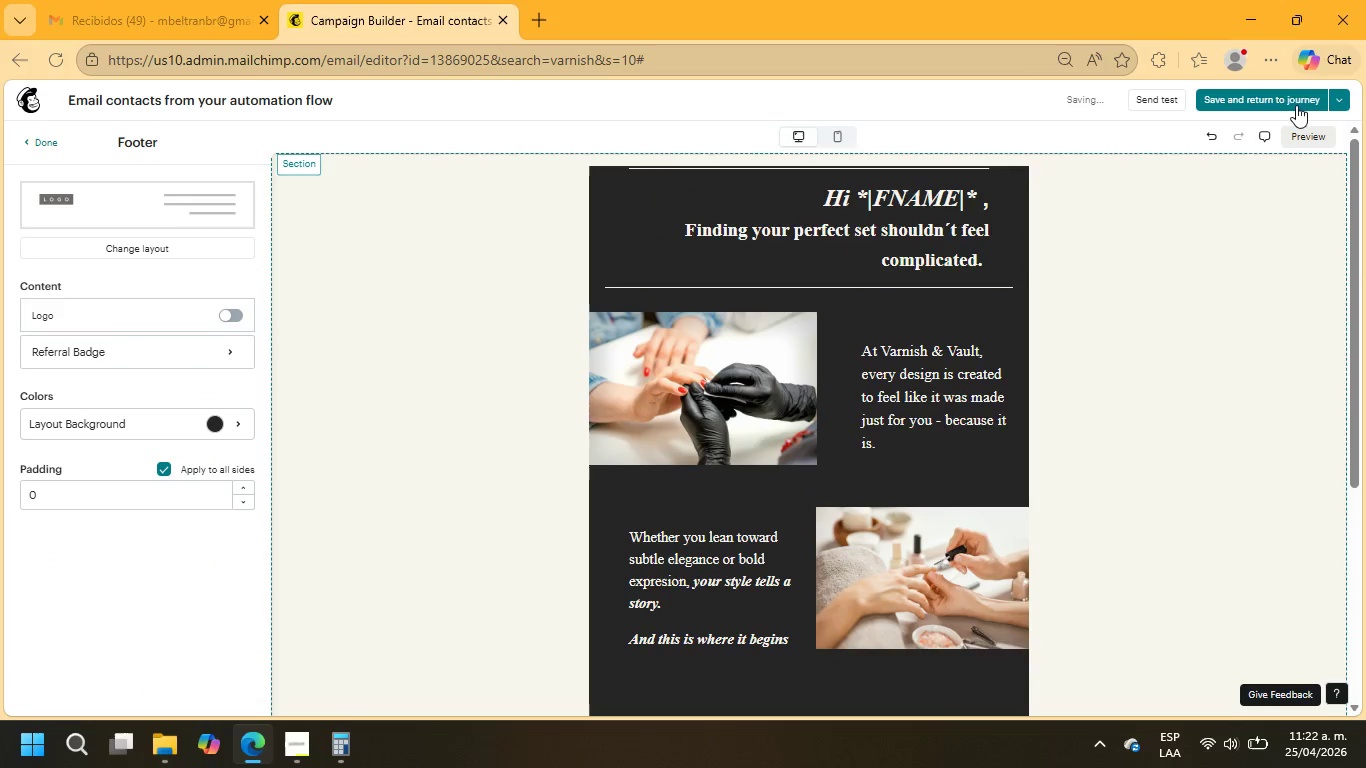 
left_click([1290, 96])
 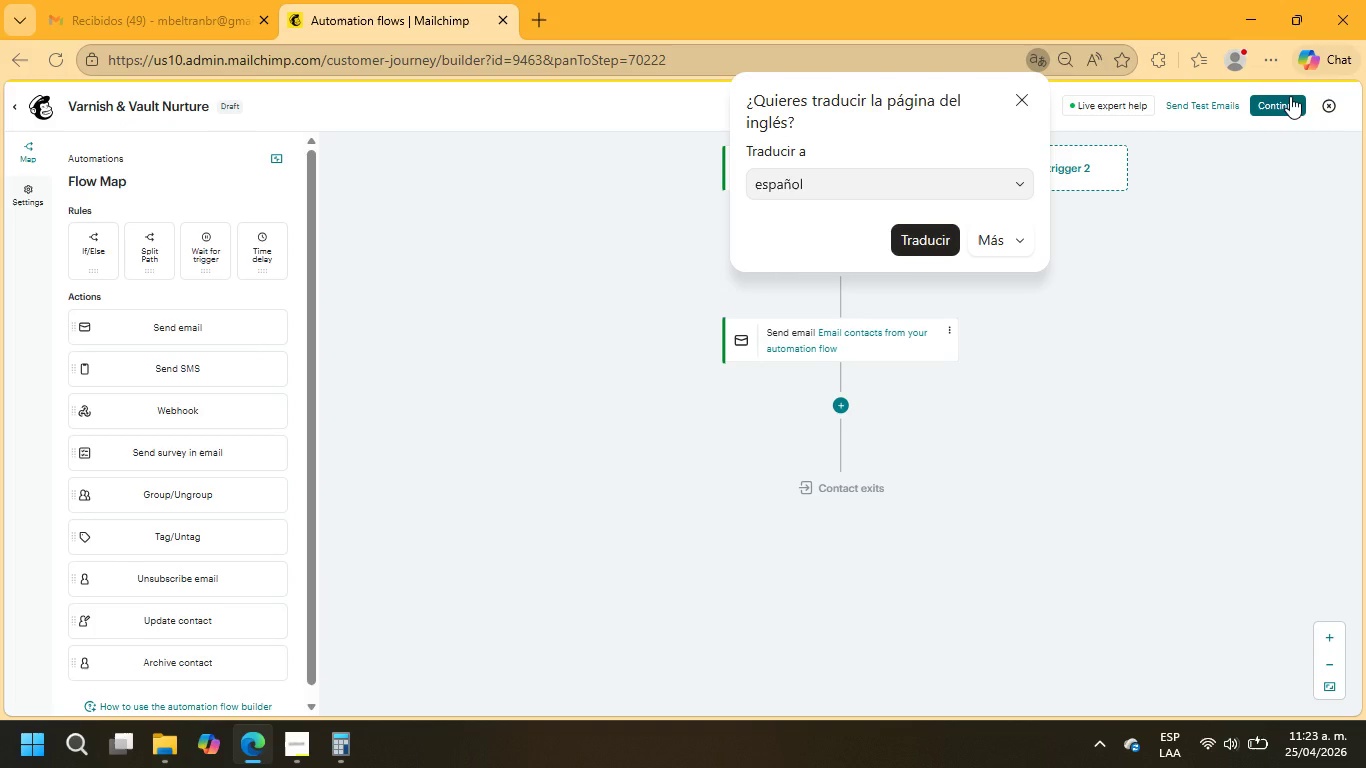 
wait(28.75)
 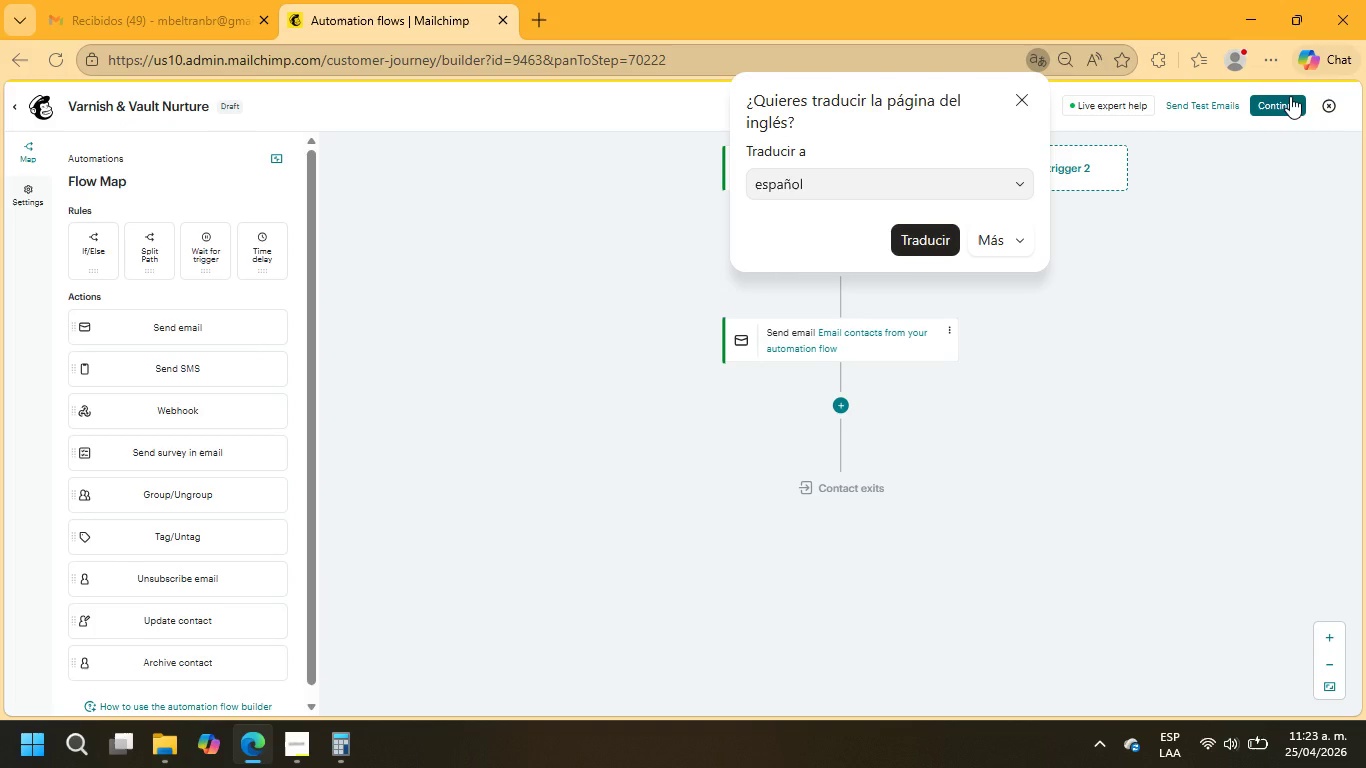 
left_click([837, 407])
 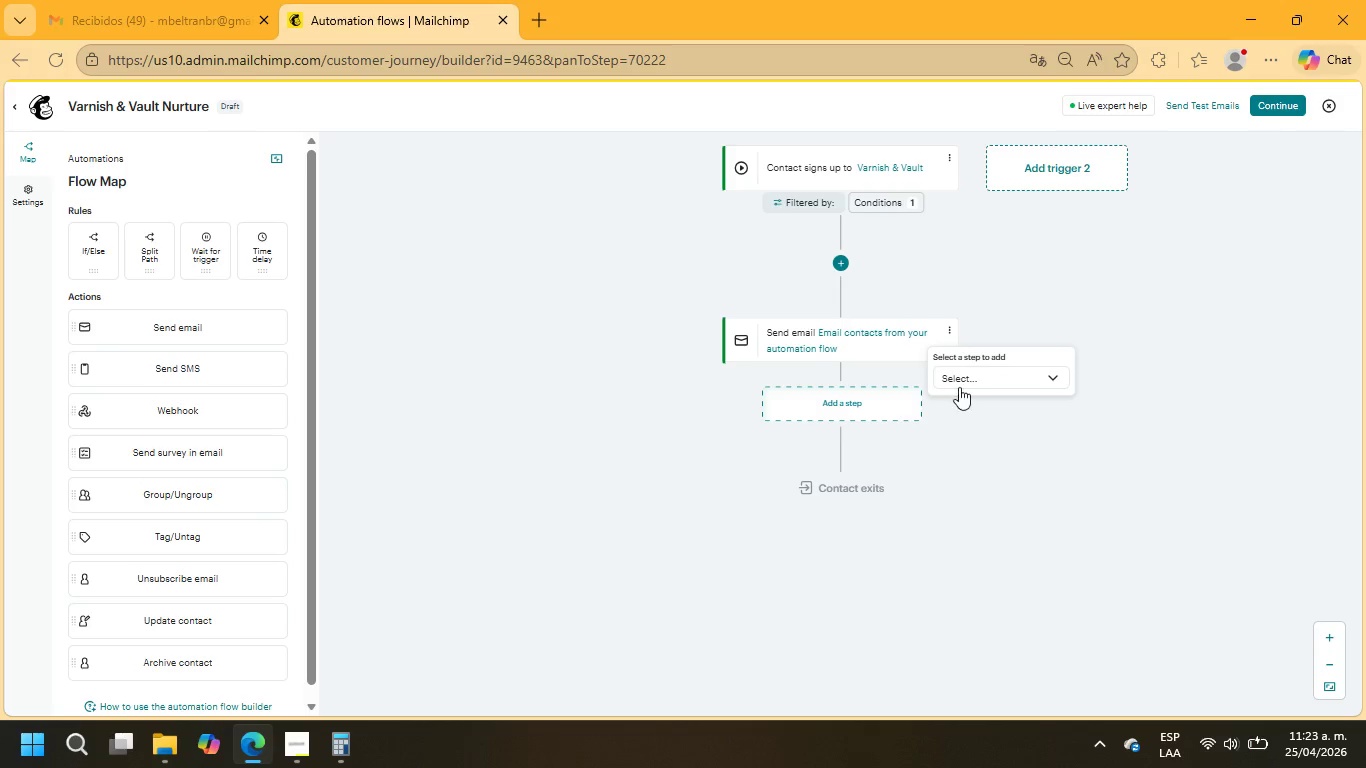 
left_click([962, 381])
 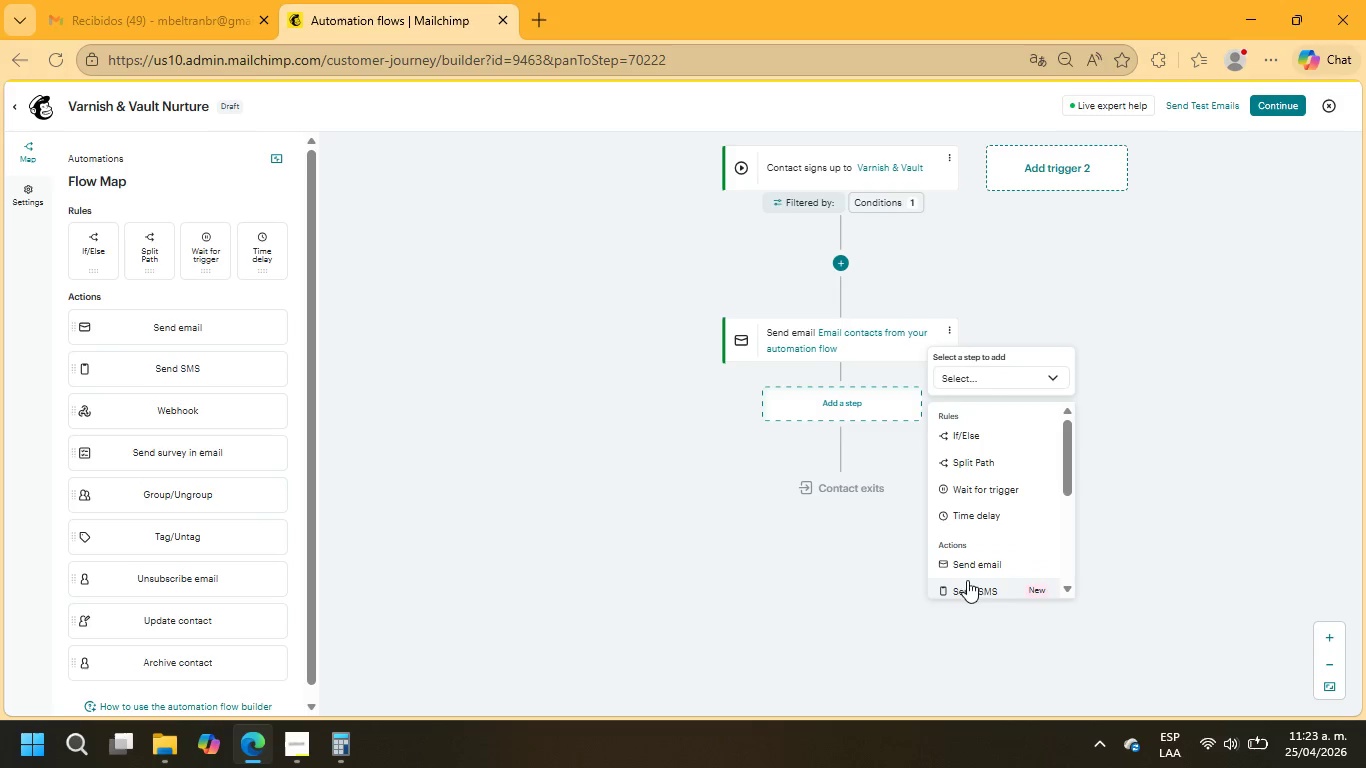 
scroll: coordinate [974, 523], scroll_direction: down, amount: 1.0
 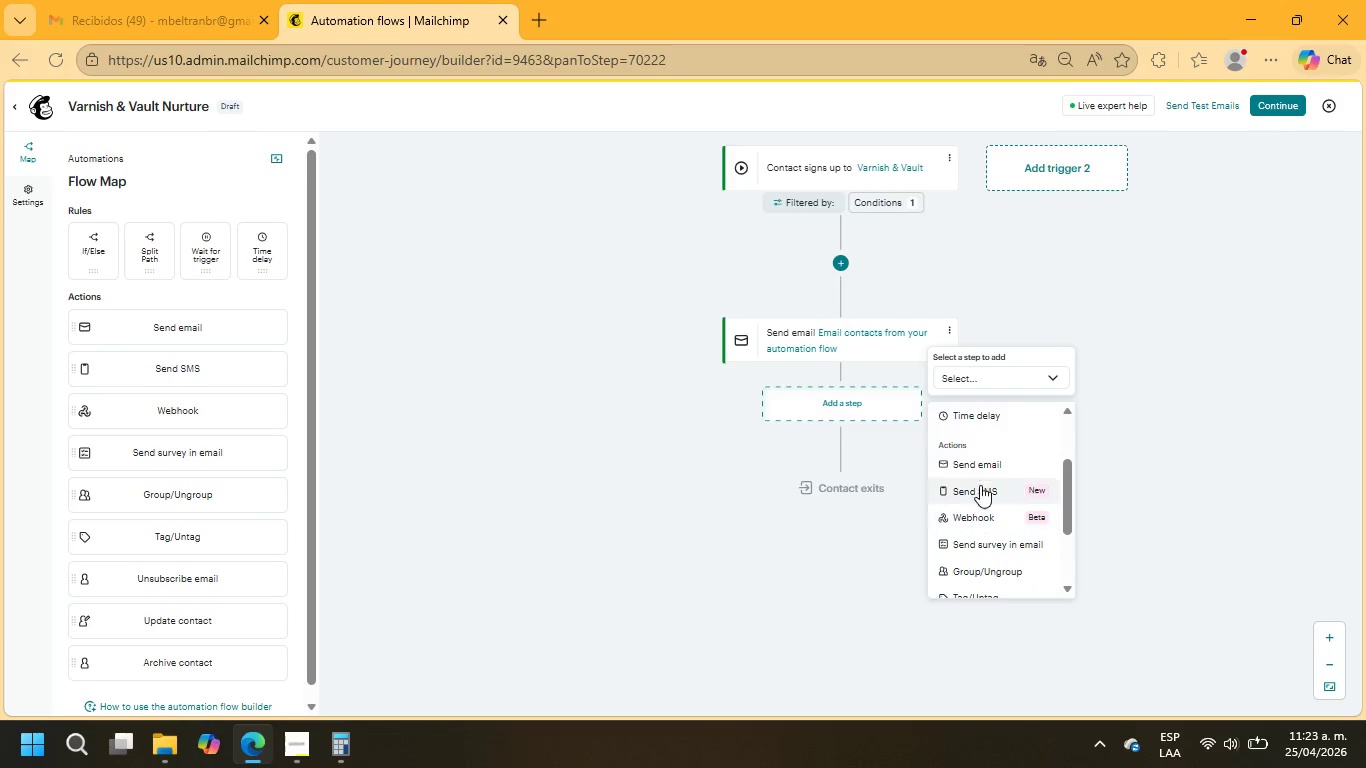 
scroll: coordinate [980, 485], scroll_direction: up, amount: 2.0
 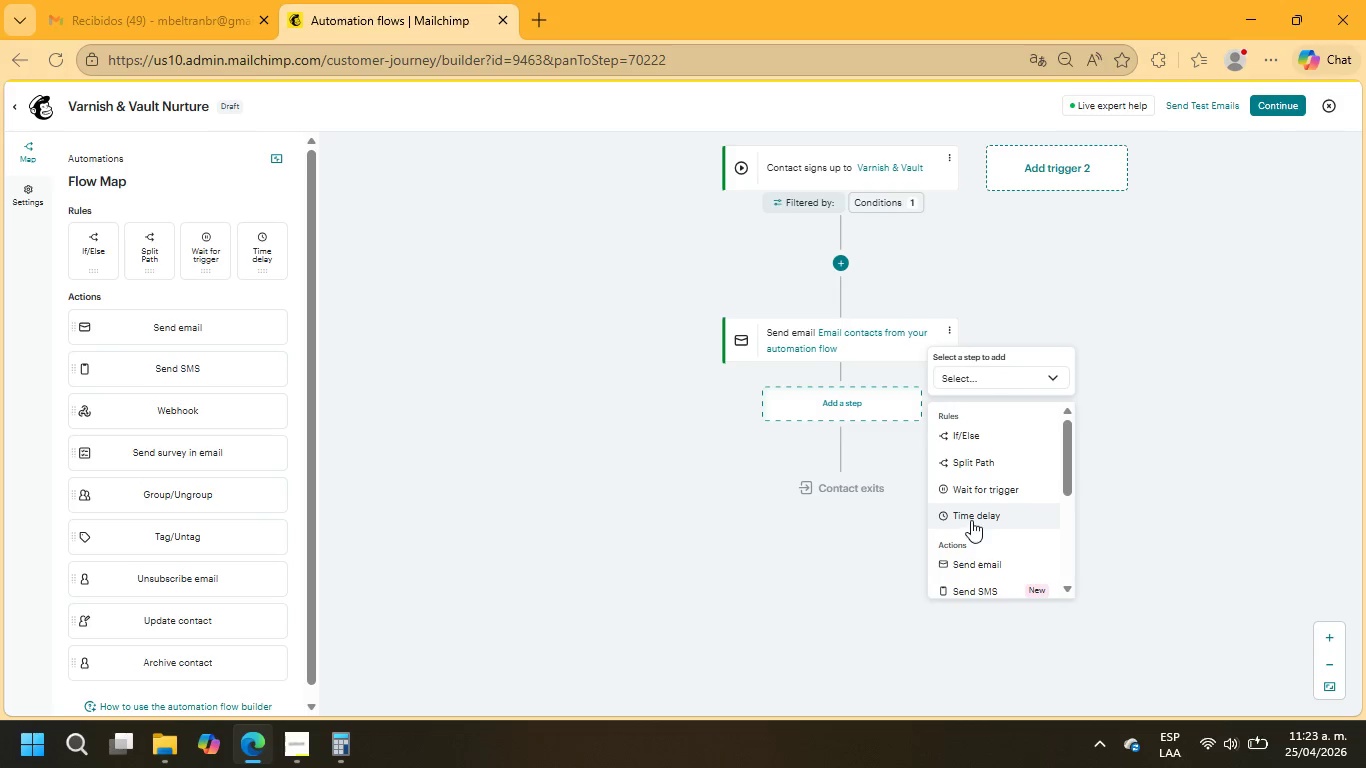 
left_click([971, 519])
 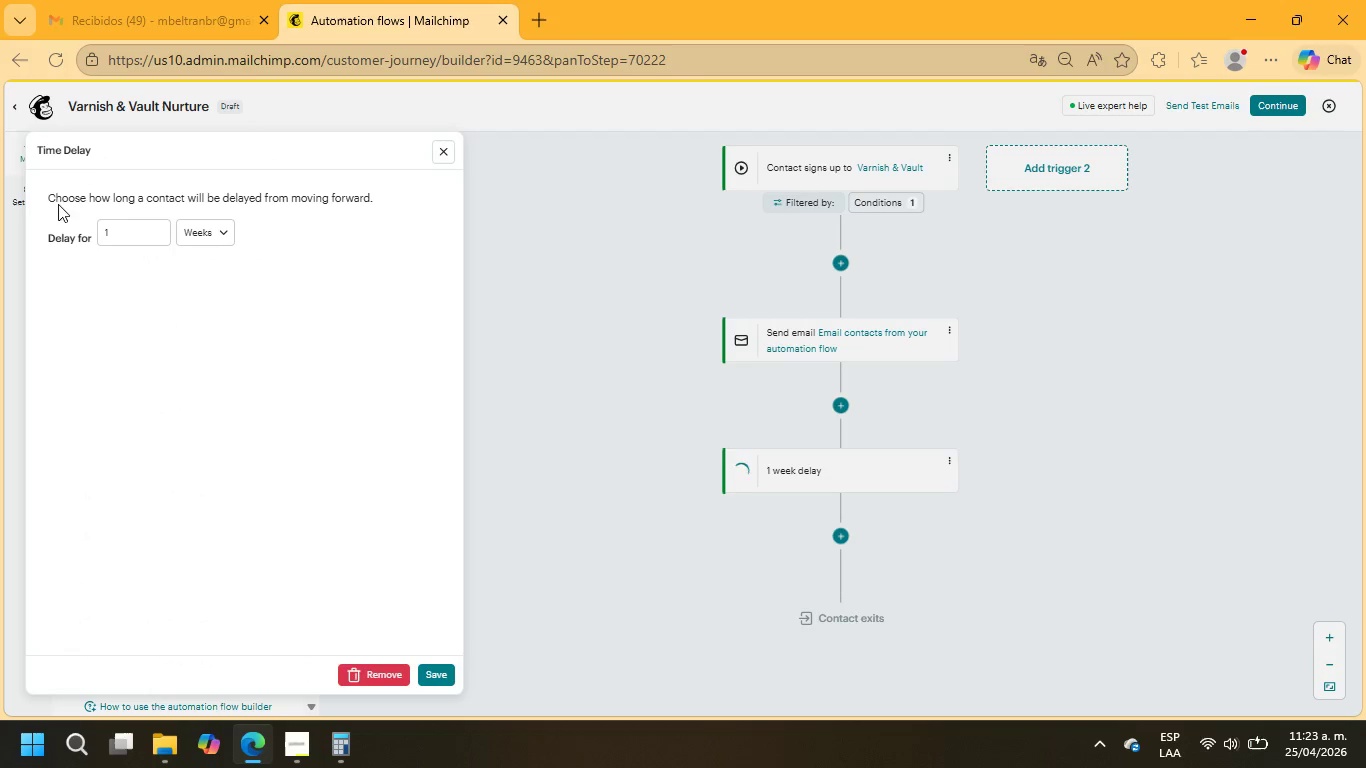 
left_click_drag(start_coordinate=[118, 233], to_coordinate=[76, 227])
 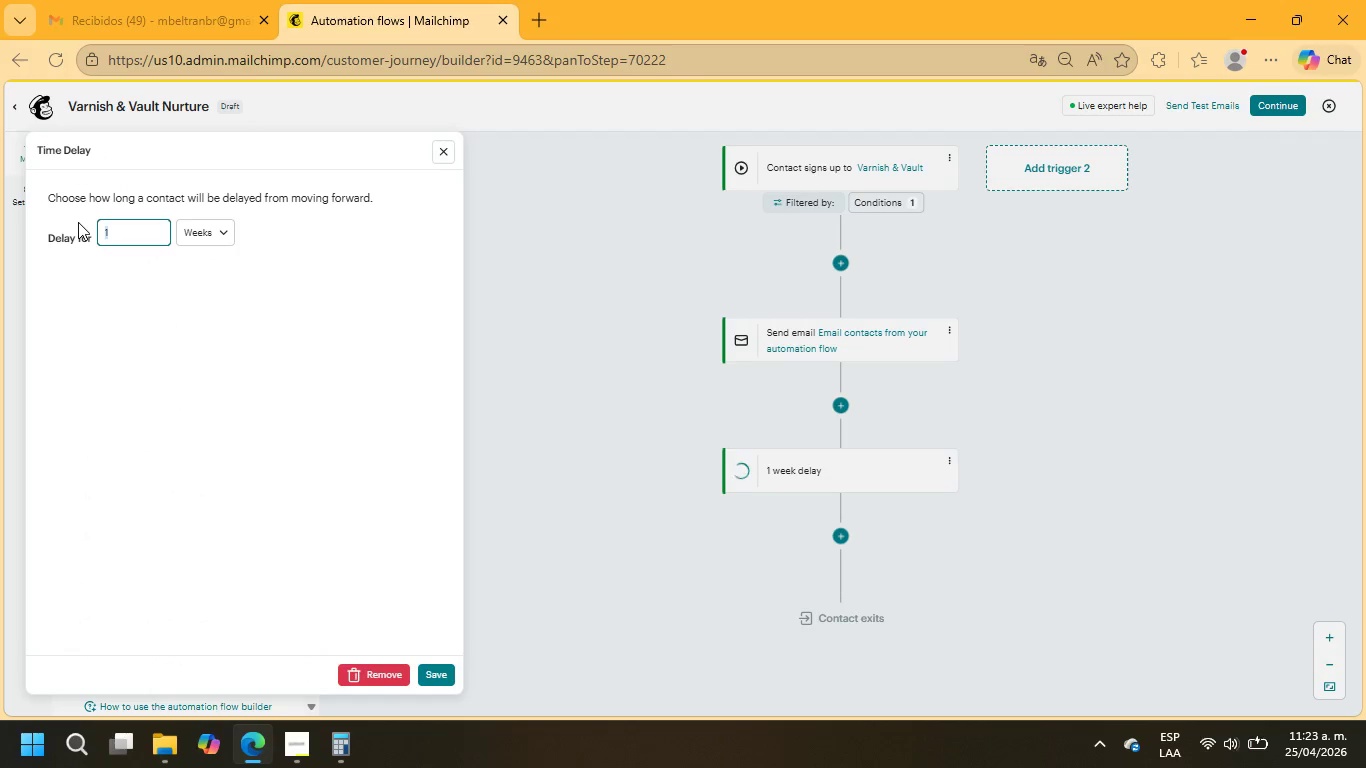 
key(Numpad2)
 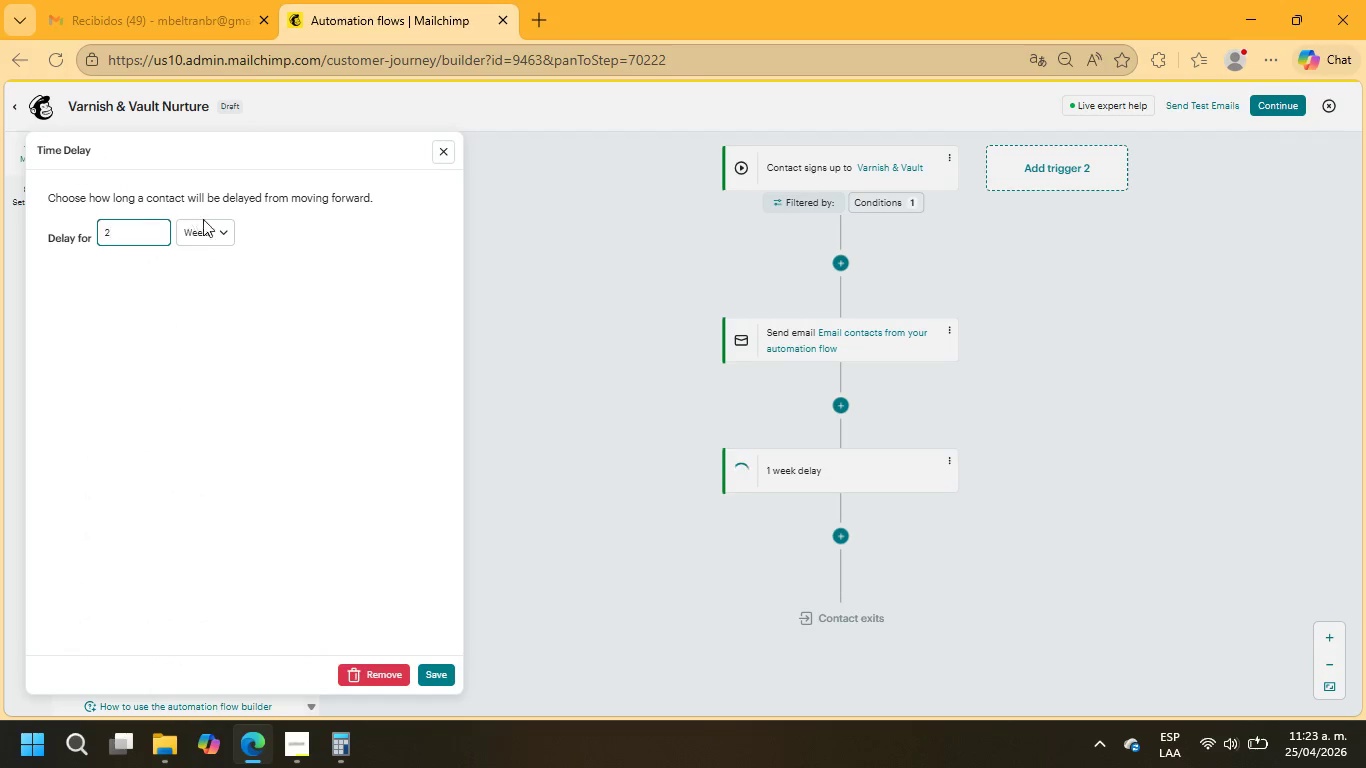 
left_click([222, 228])
 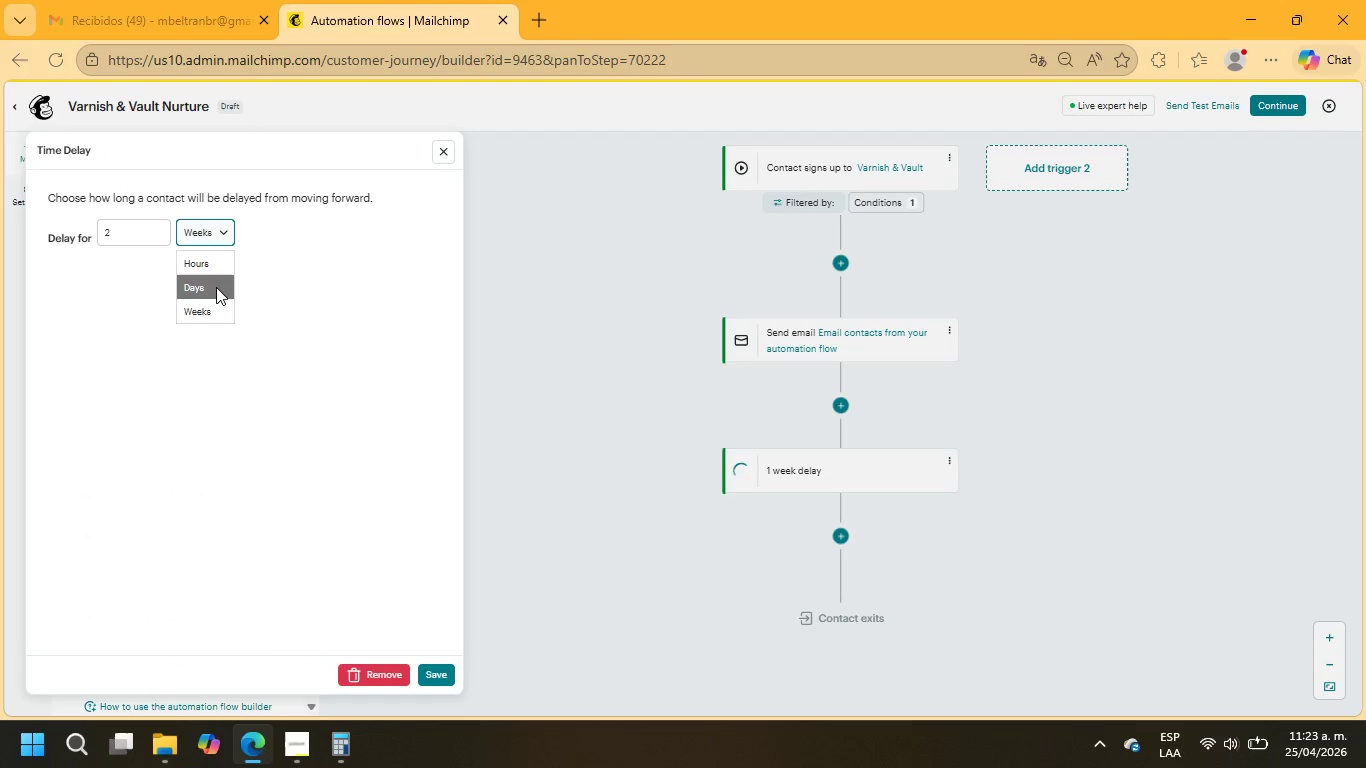 
left_click([215, 289])
 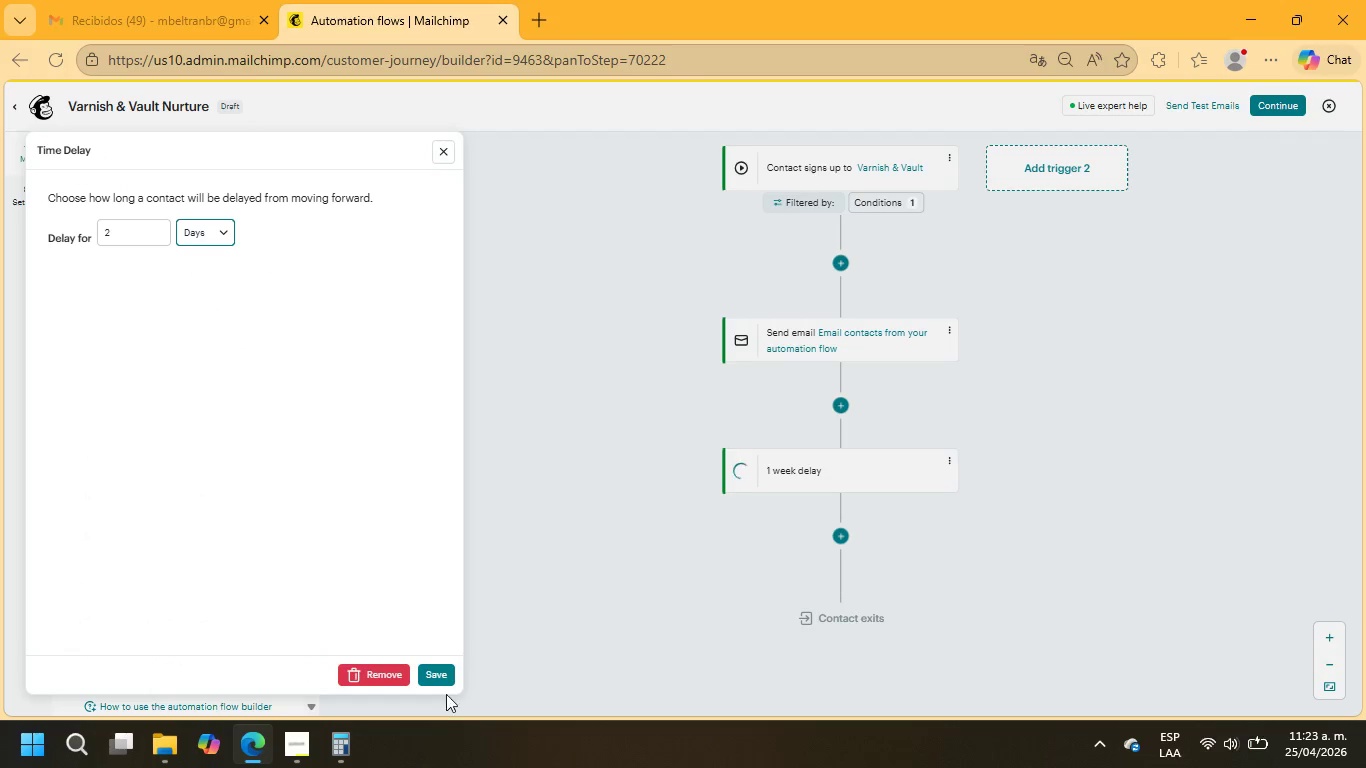 
left_click([439, 678])
 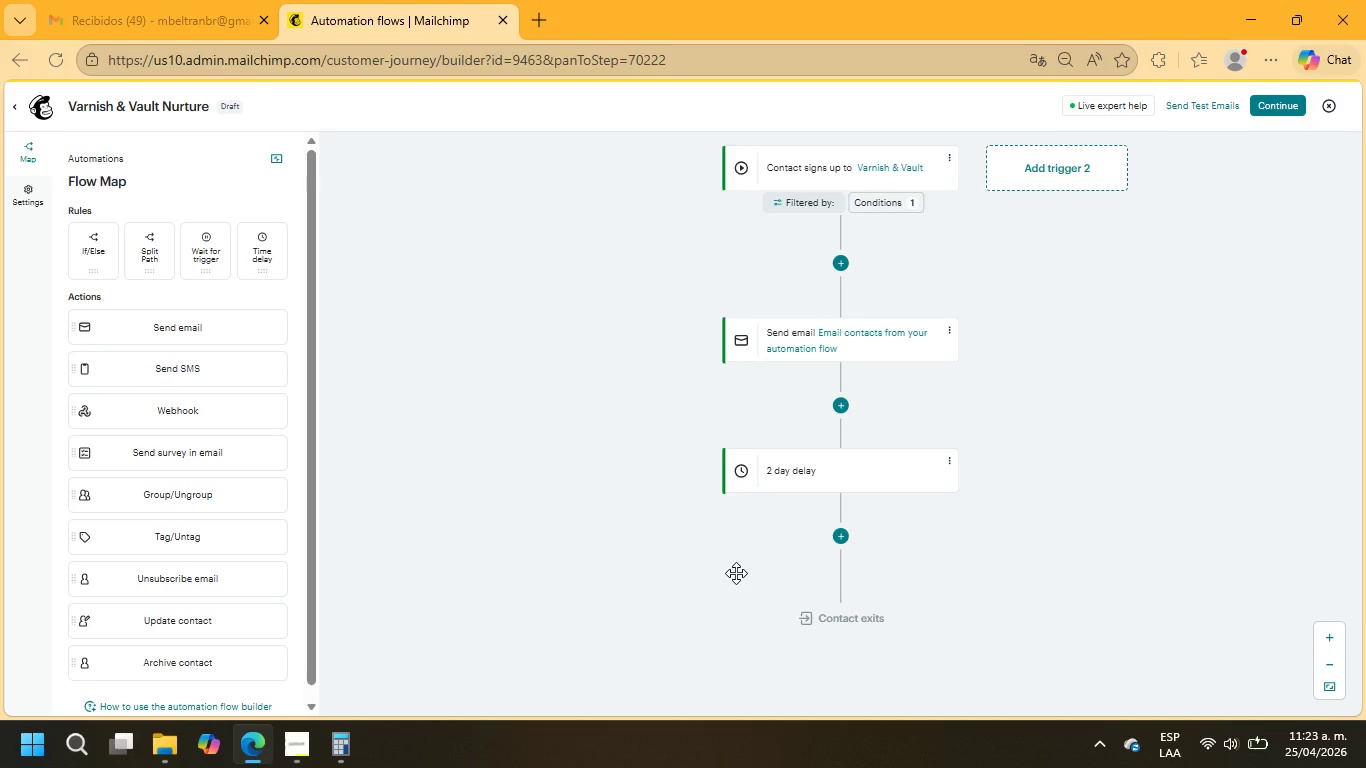 
wait(10.45)
 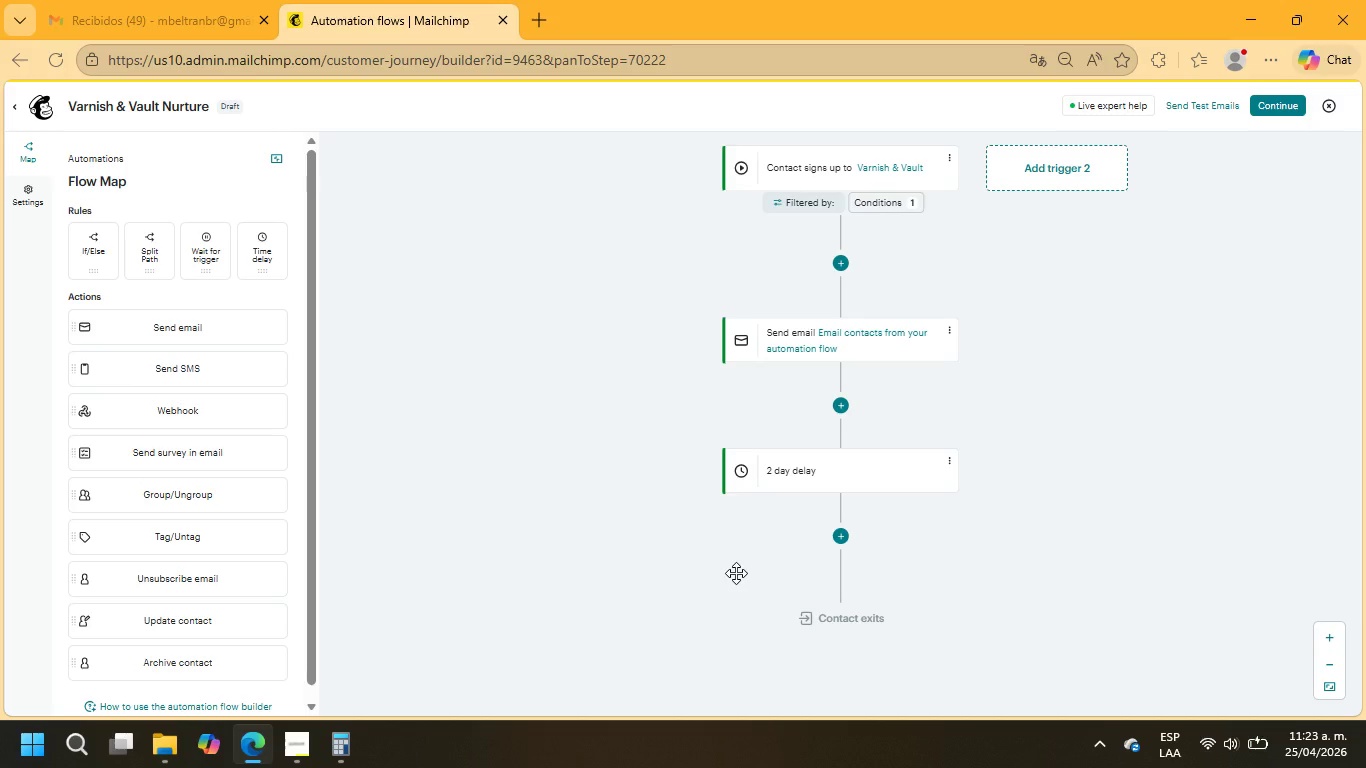 
left_click([842, 533])
 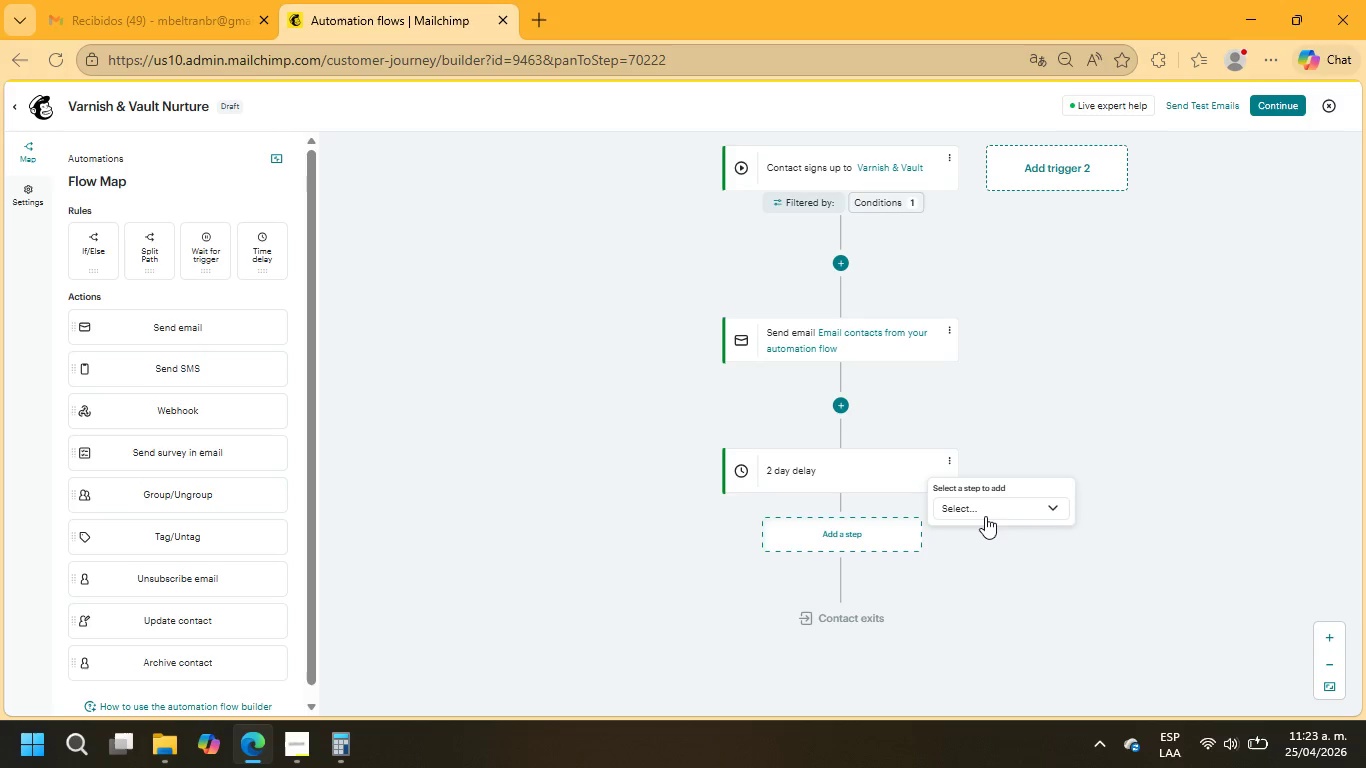 
left_click([985, 504])
 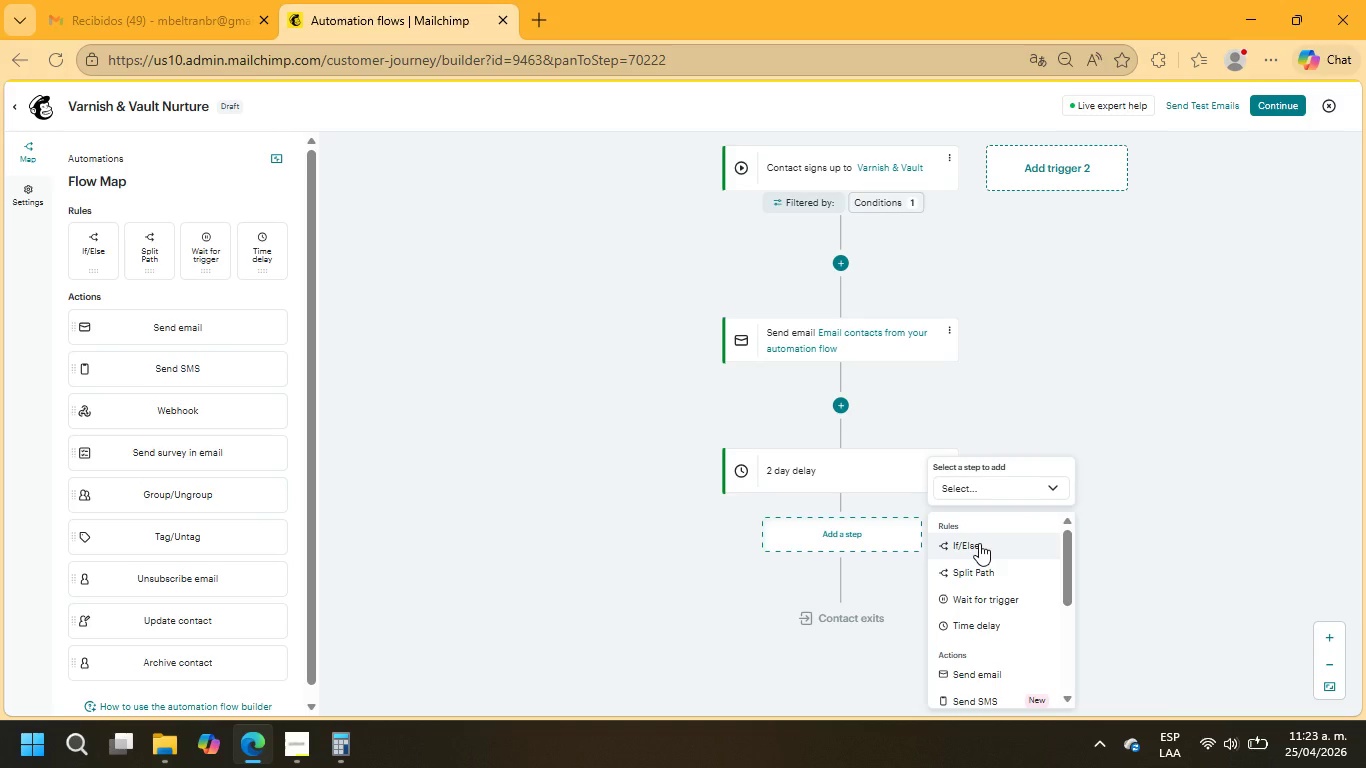 
left_click([979, 543])
 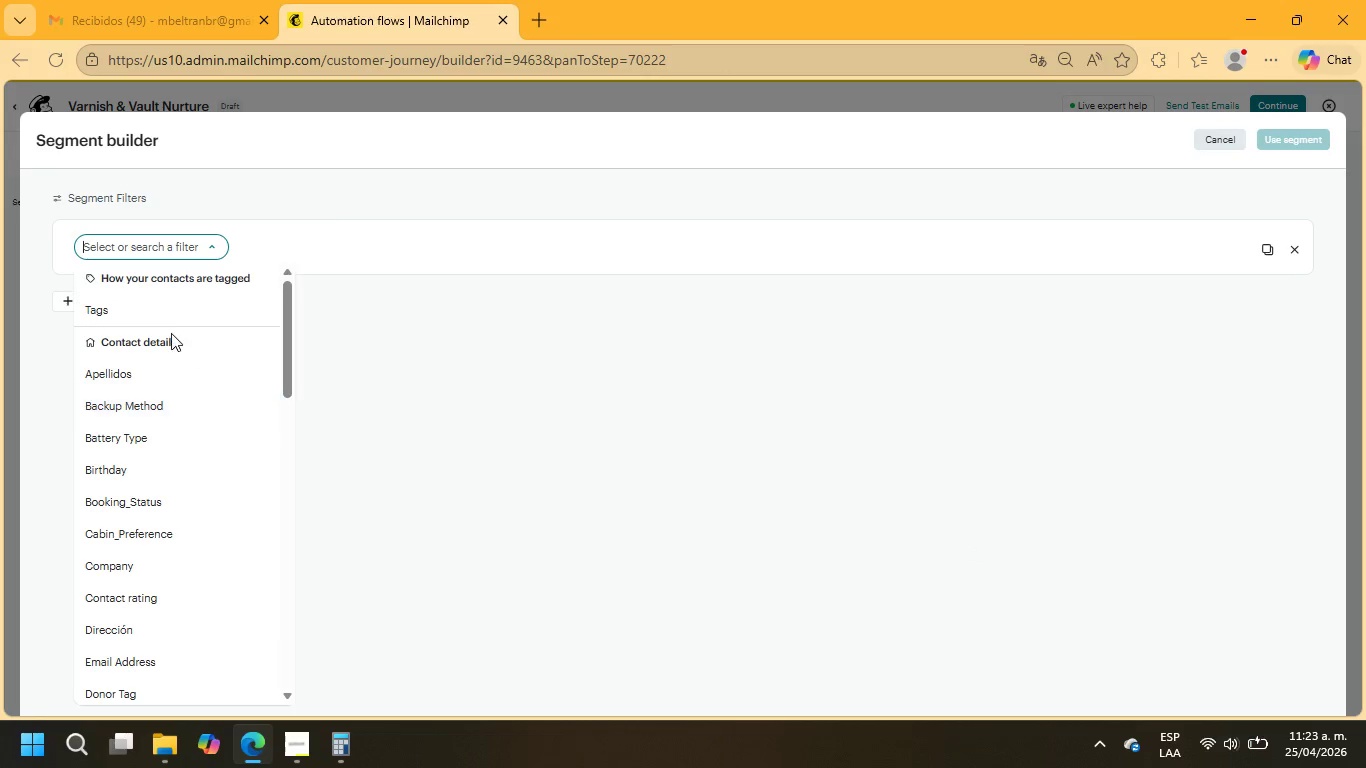 
wait(5.19)
 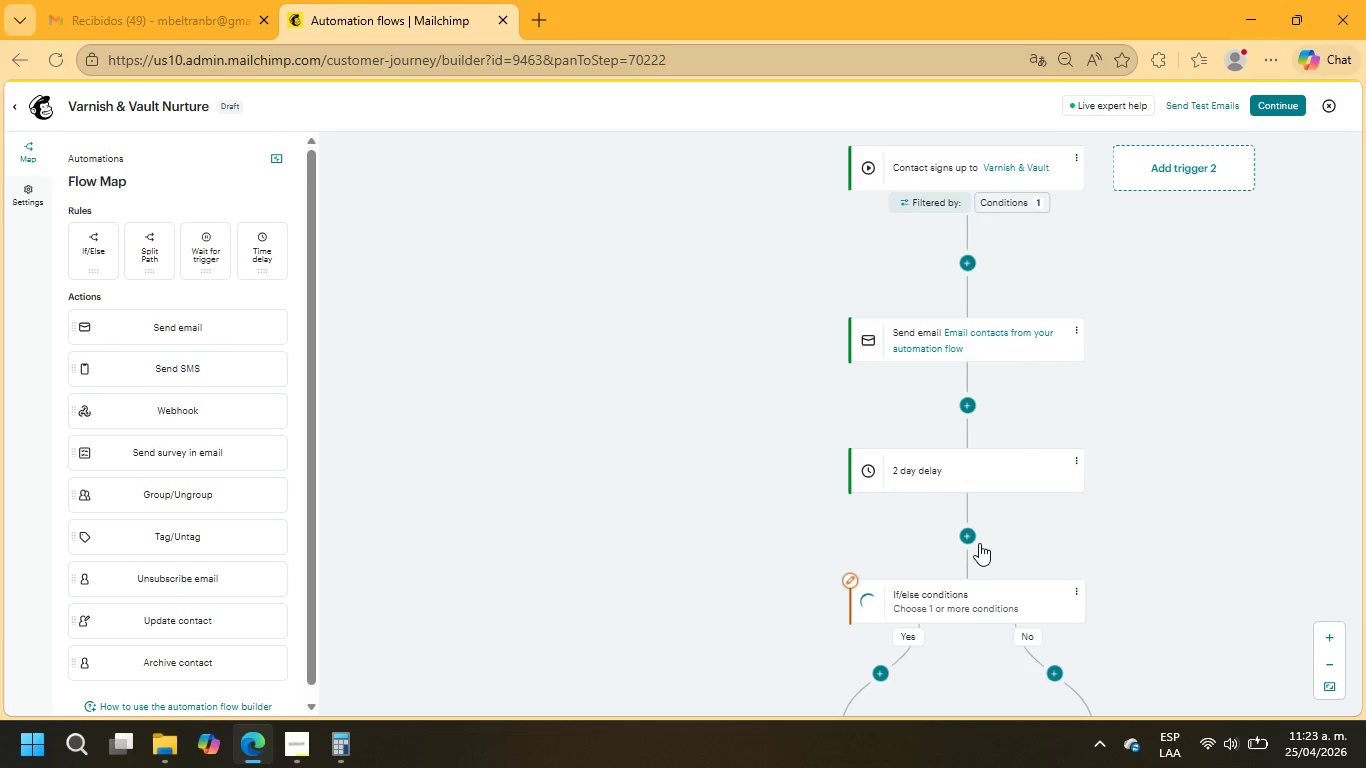 
left_click([131, 305])
 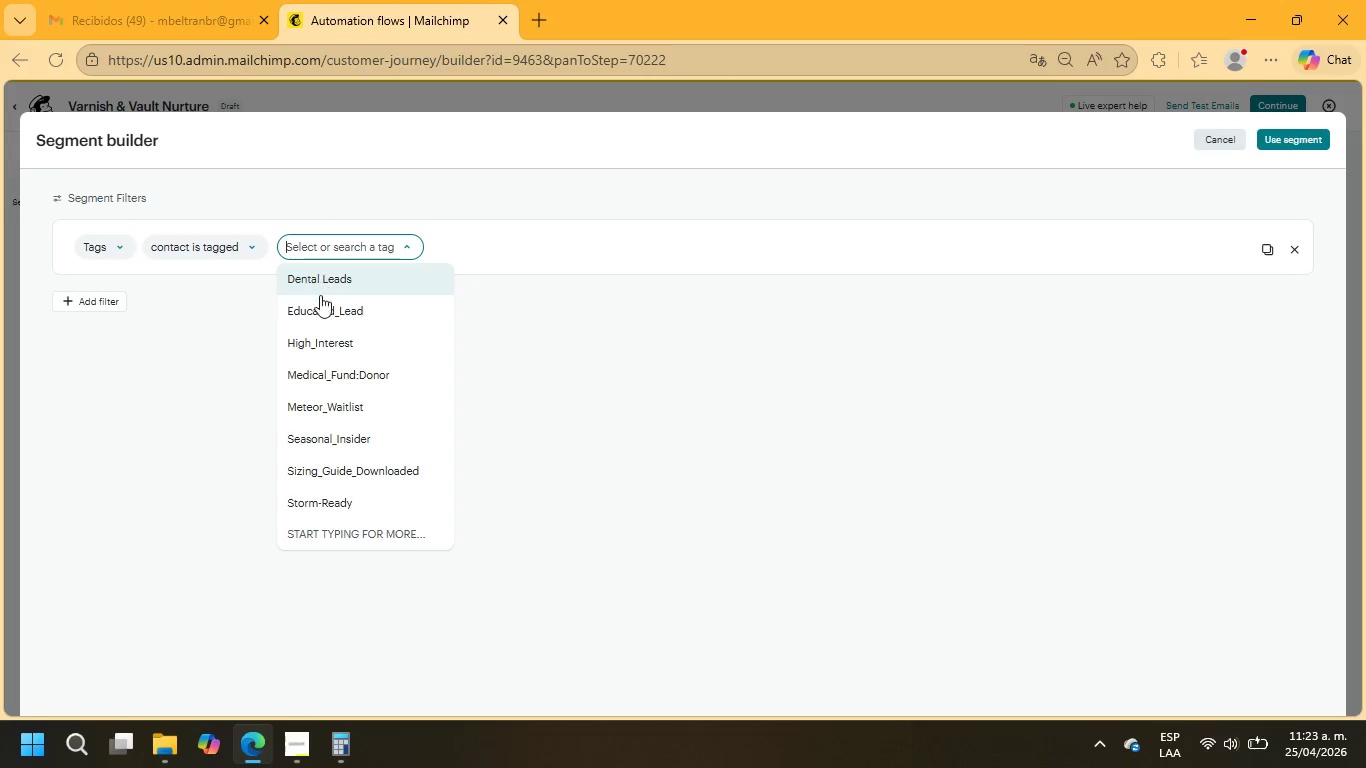 
wait(6.05)
 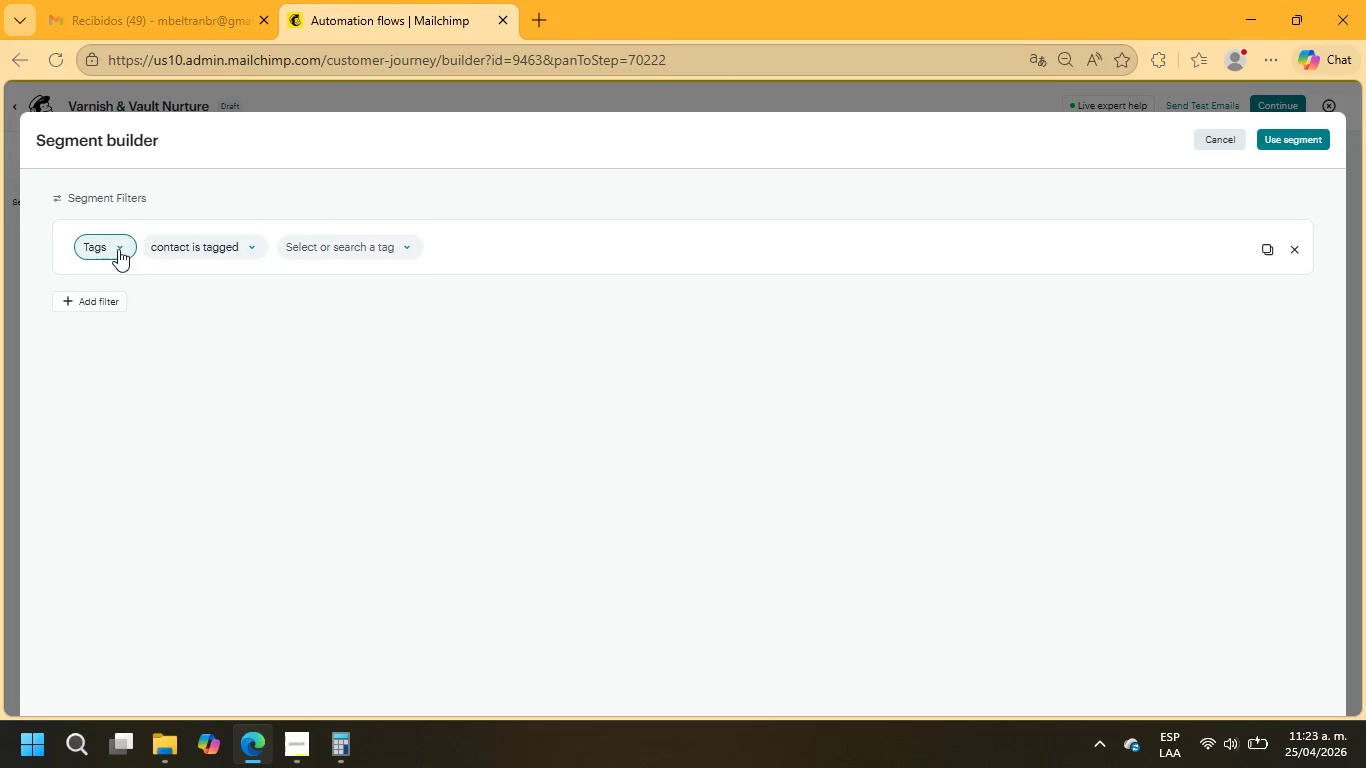 
left_click([93, 254])
 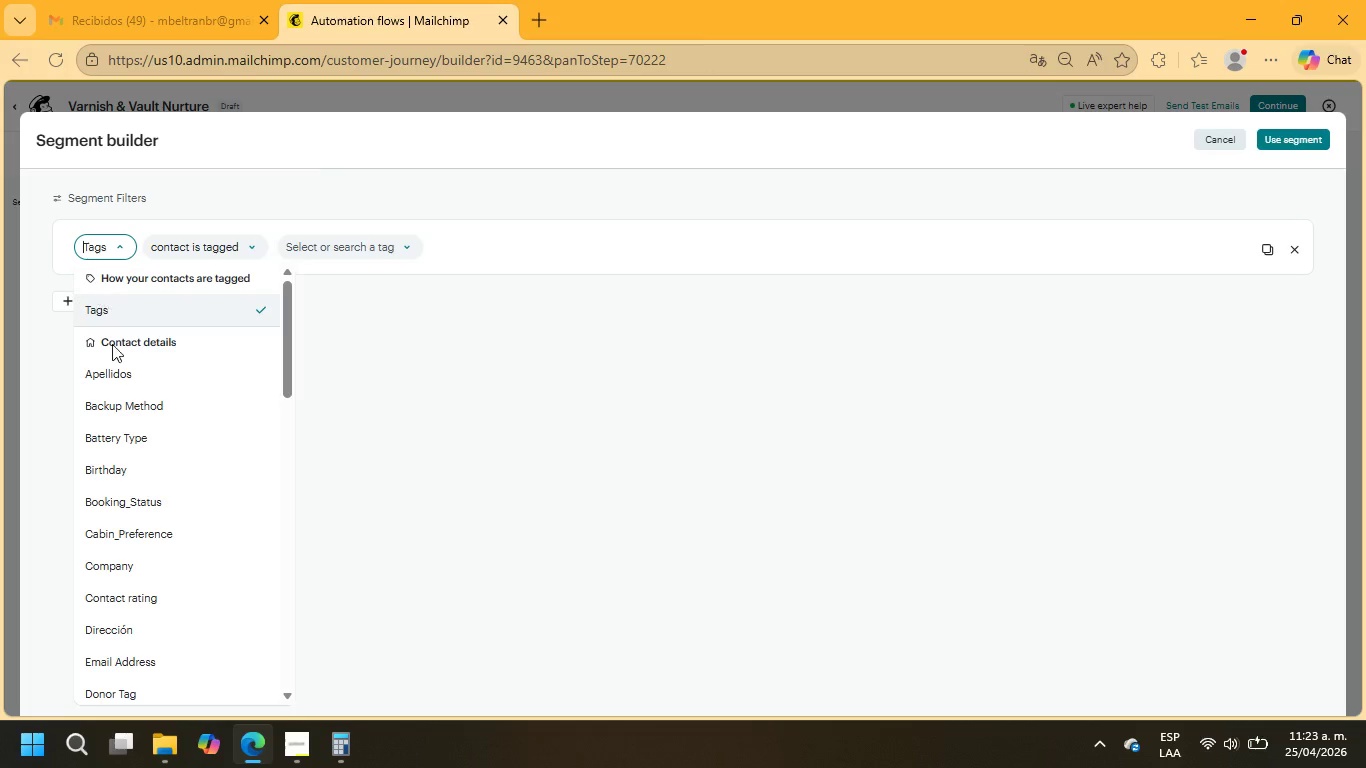 
scroll: coordinate [129, 523], scroll_direction: down, amount: 14.0
 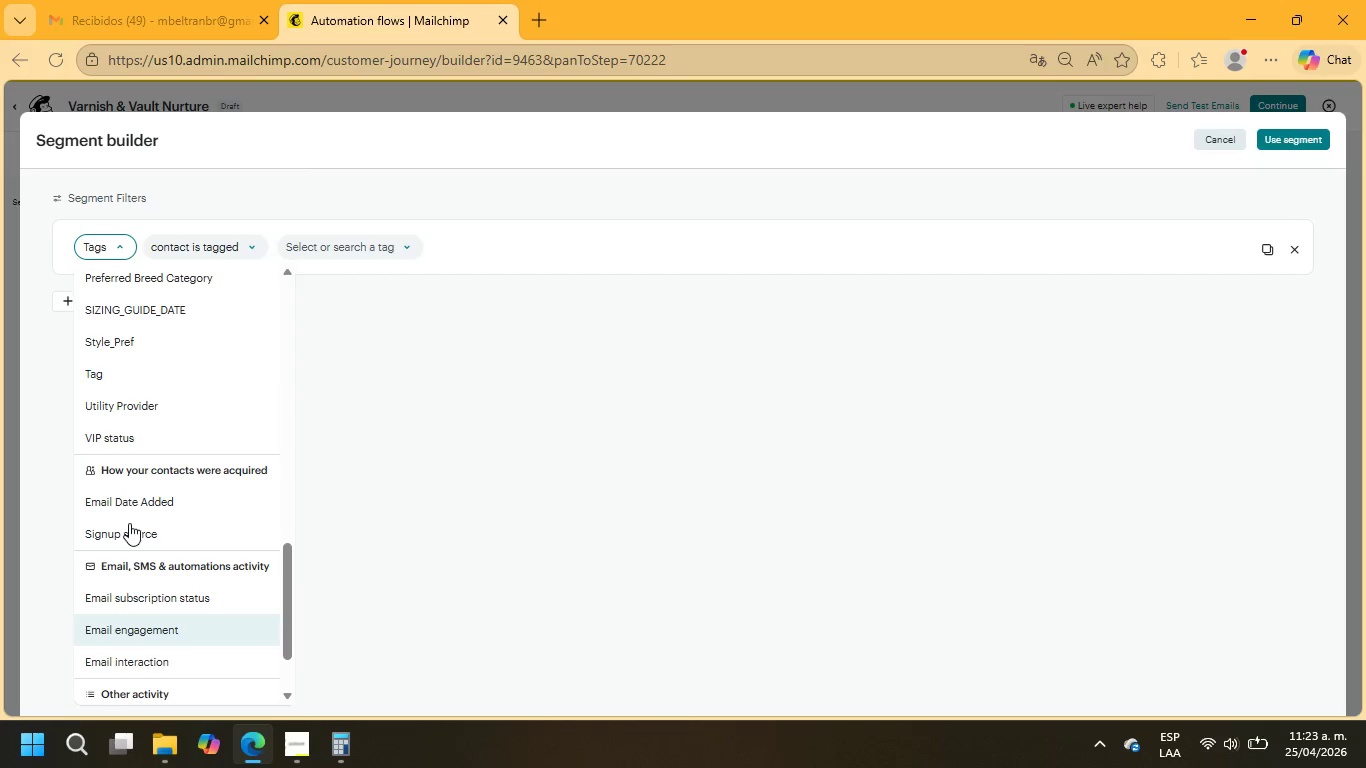 
scroll: coordinate [149, 509], scroll_direction: up, amount: 4.0
 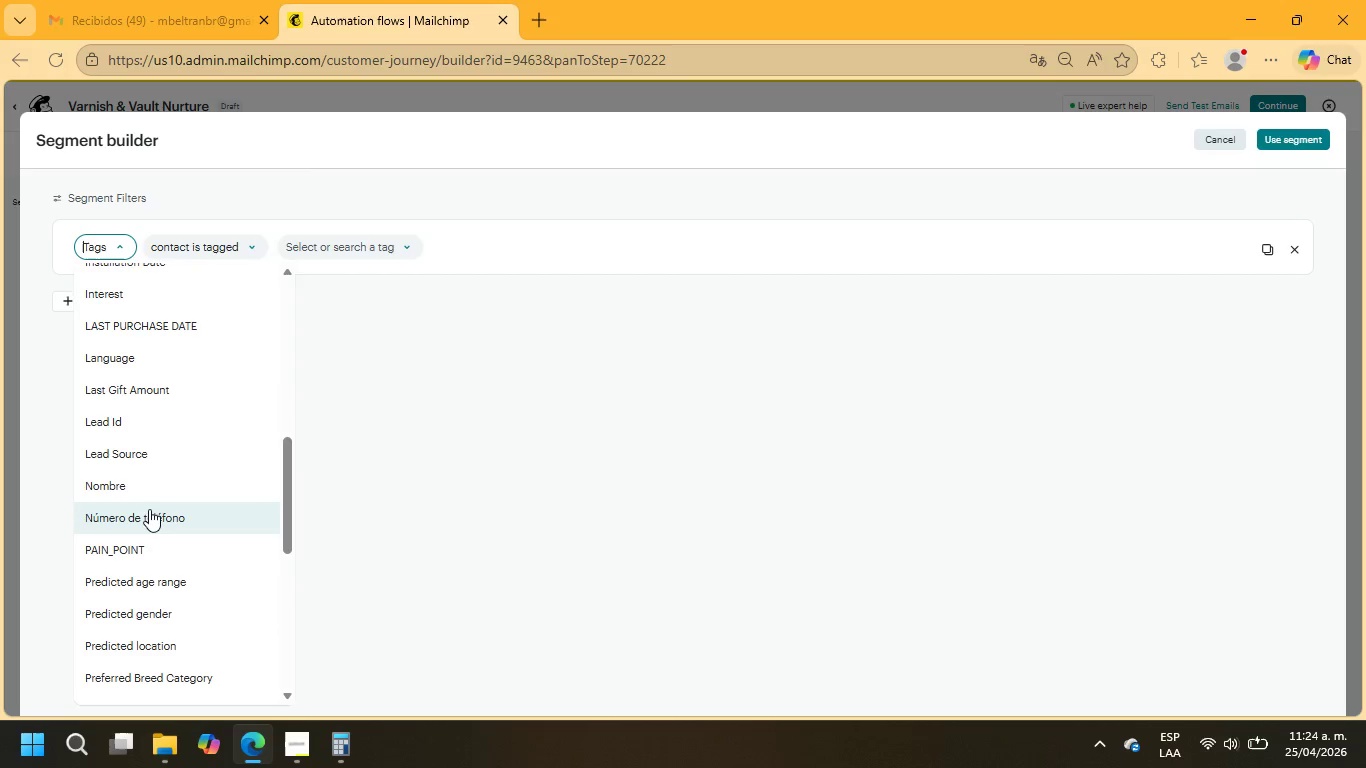 
scroll: coordinate [149, 509], scroll_direction: down, amount: 2.0
 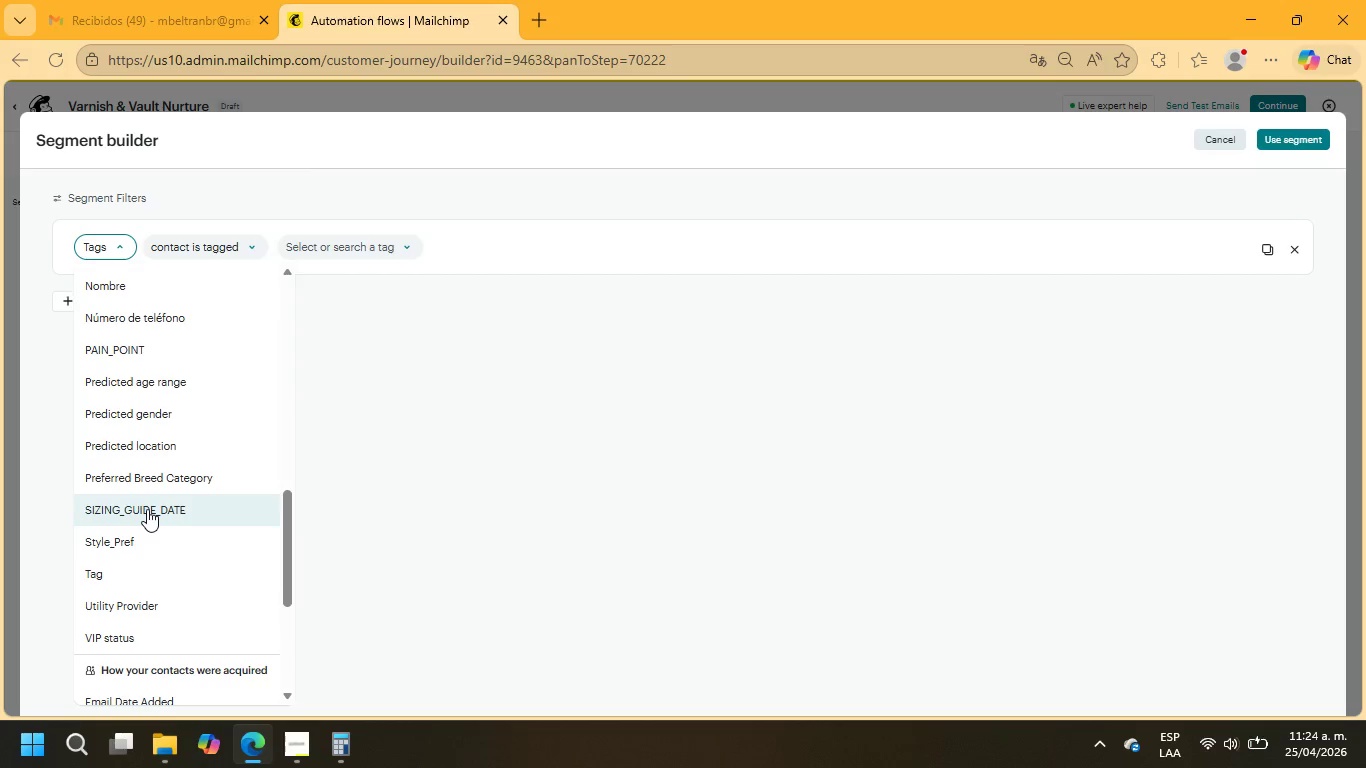 
left_click([143, 541])
 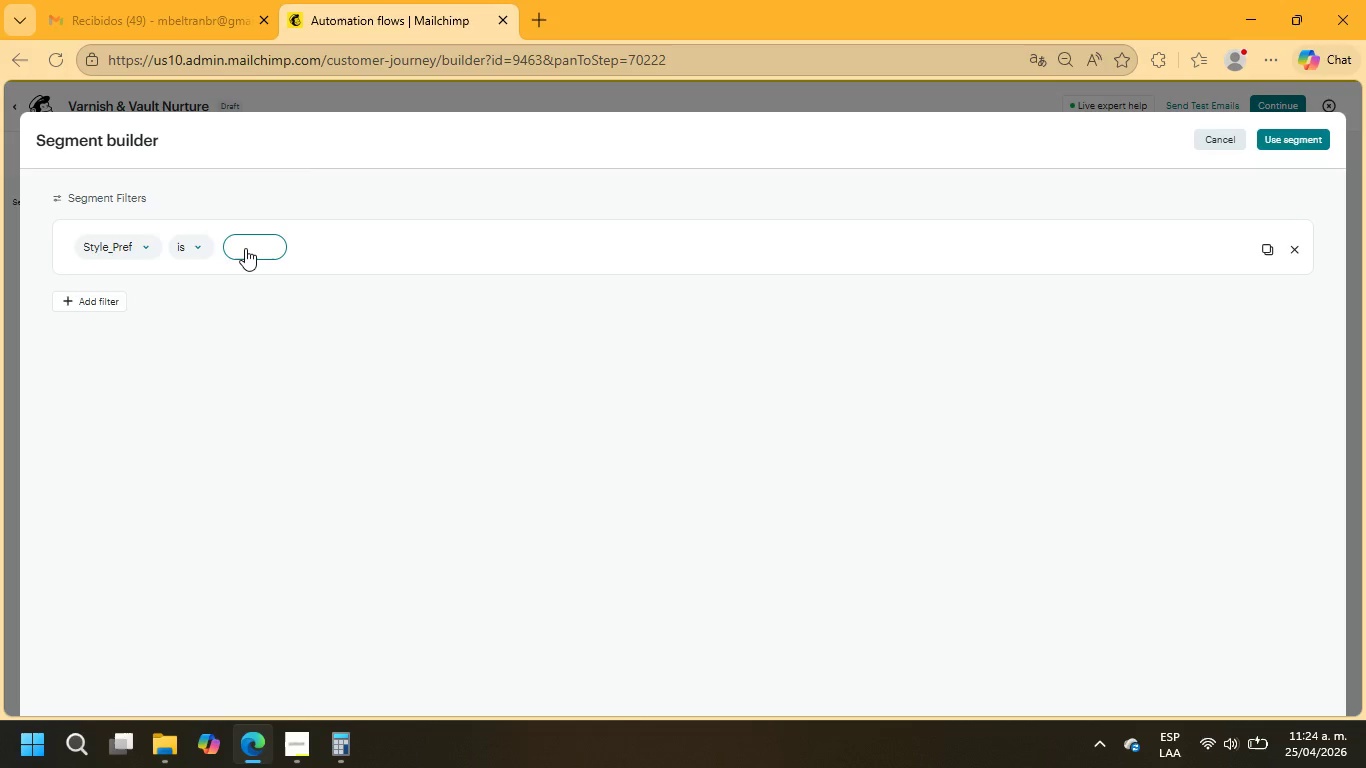 
type(Minimalist)
 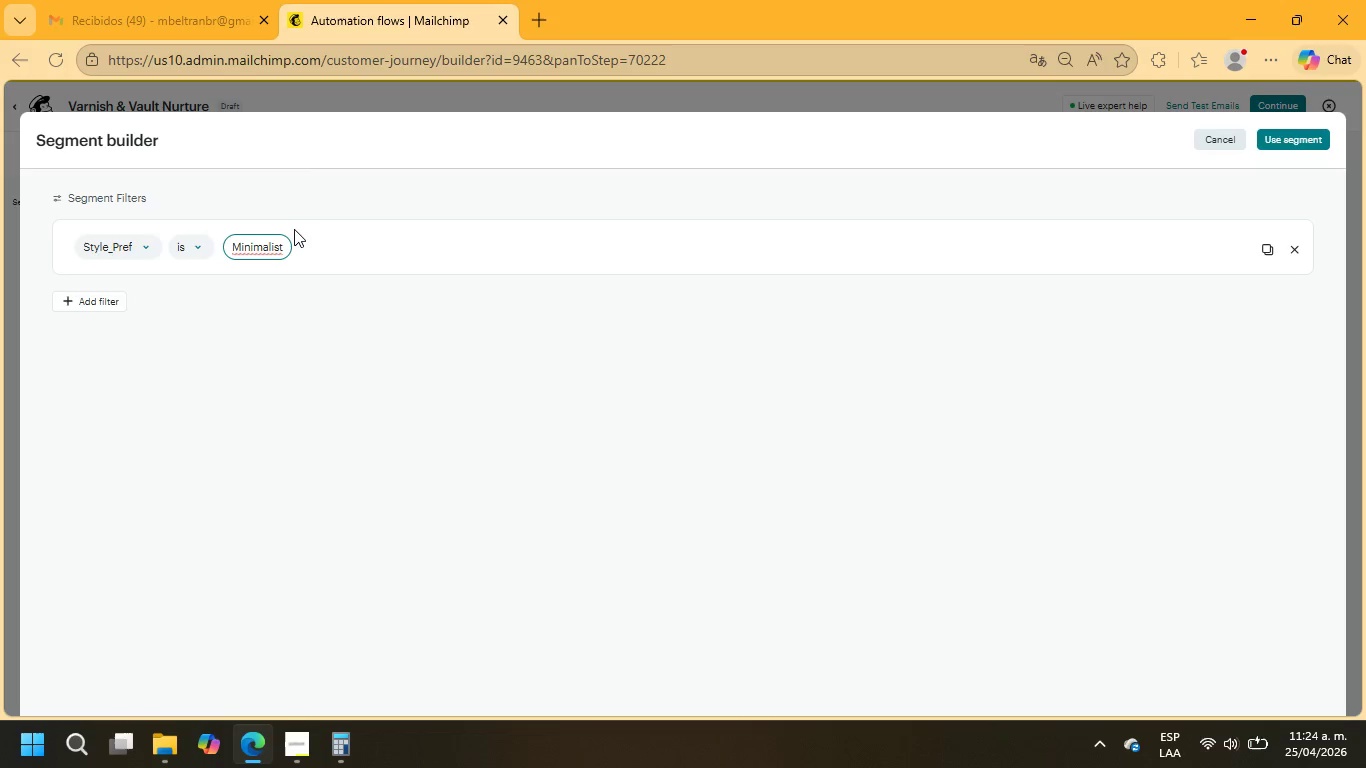 
left_click([1294, 135])
 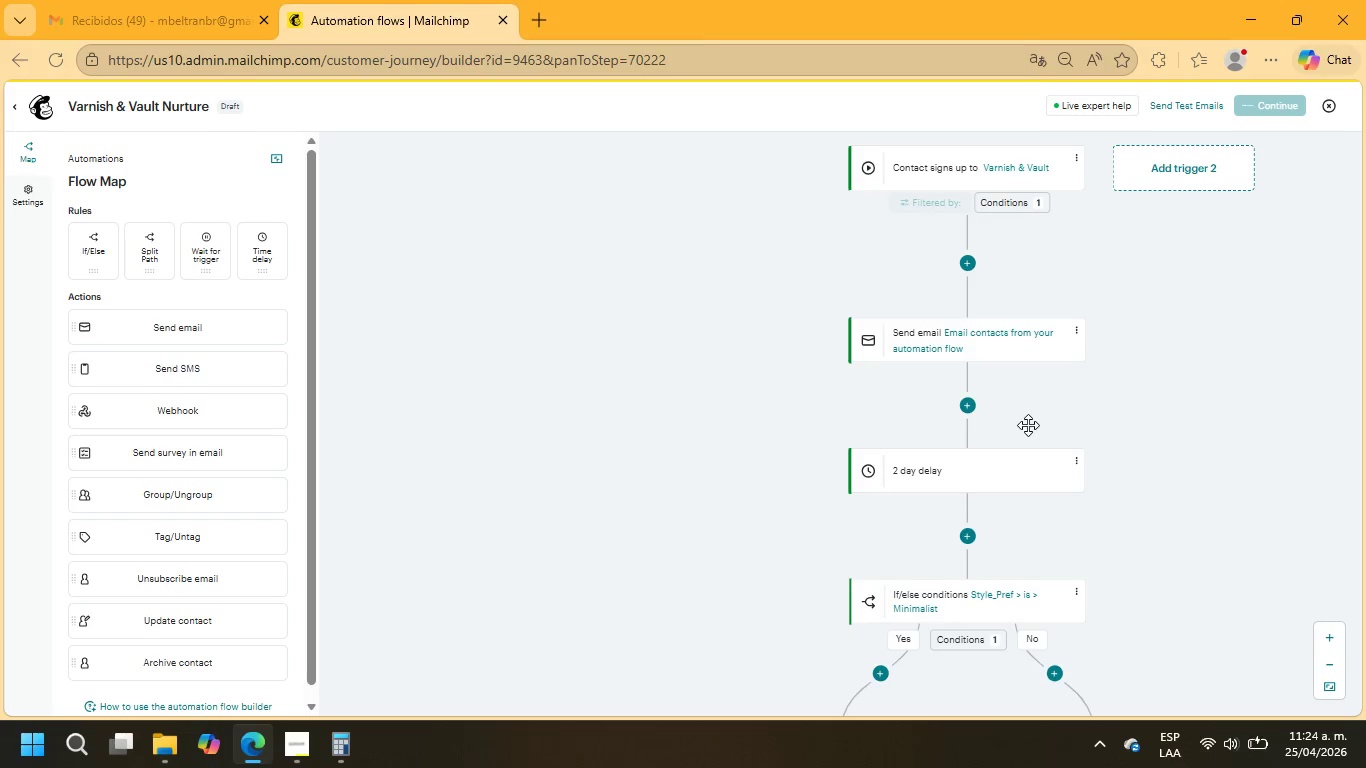 
scroll: coordinate [1029, 427], scroll_direction: down, amount: 2.0
 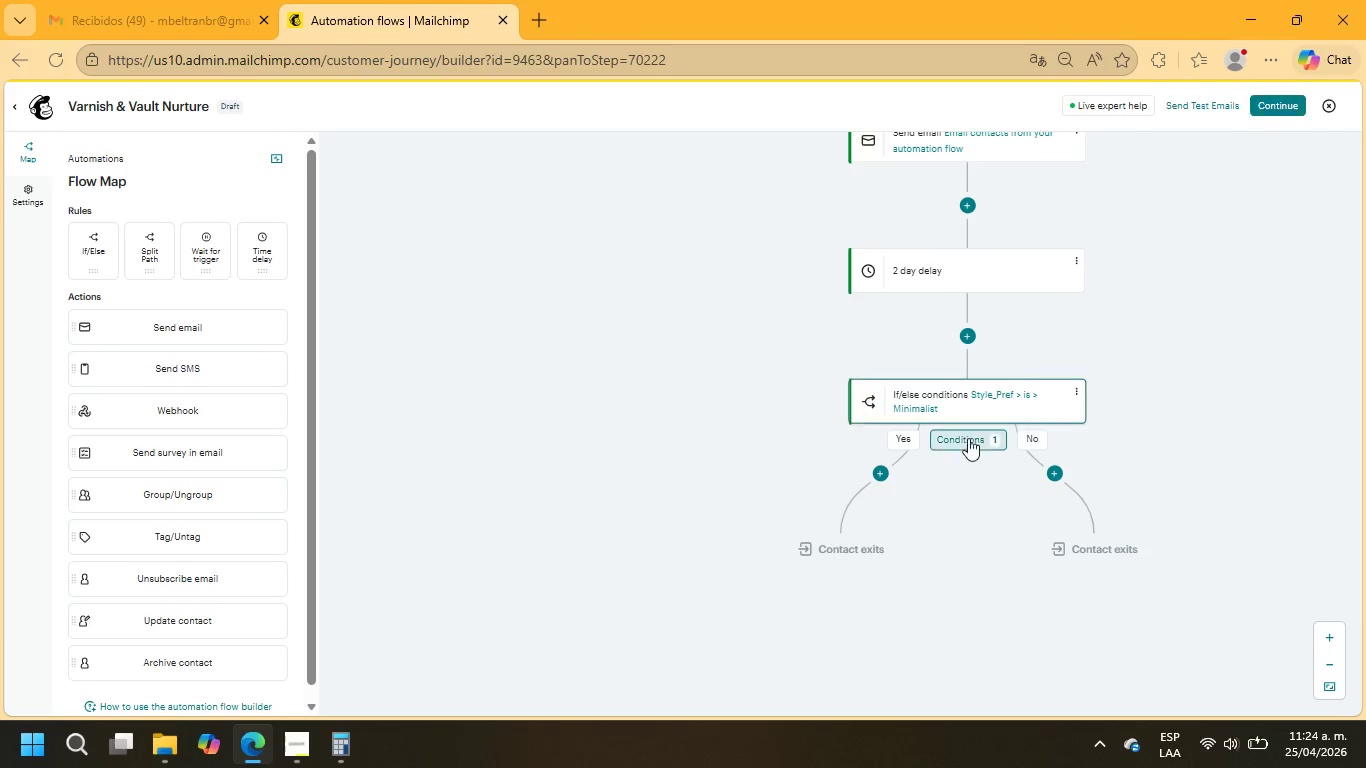 
mouse_move([865, 471])
 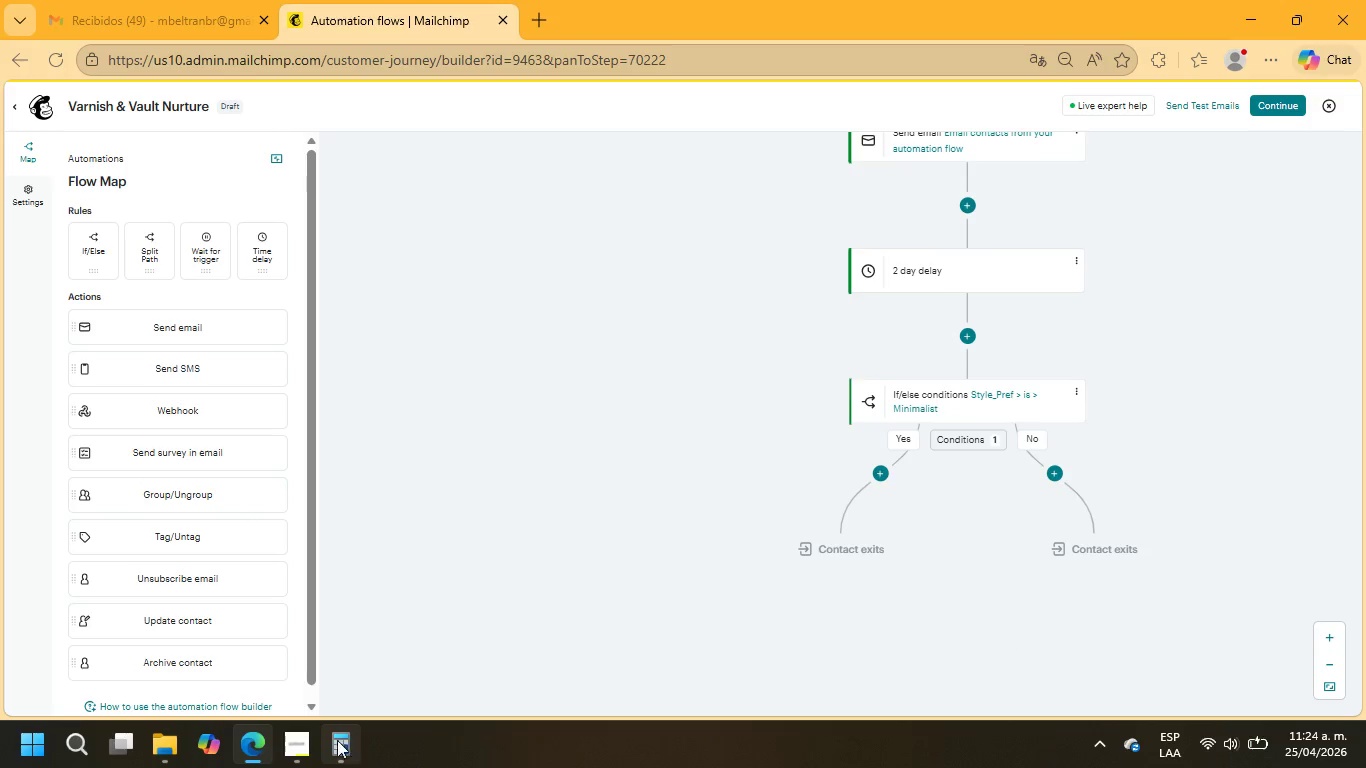 
left_click([294, 745])